 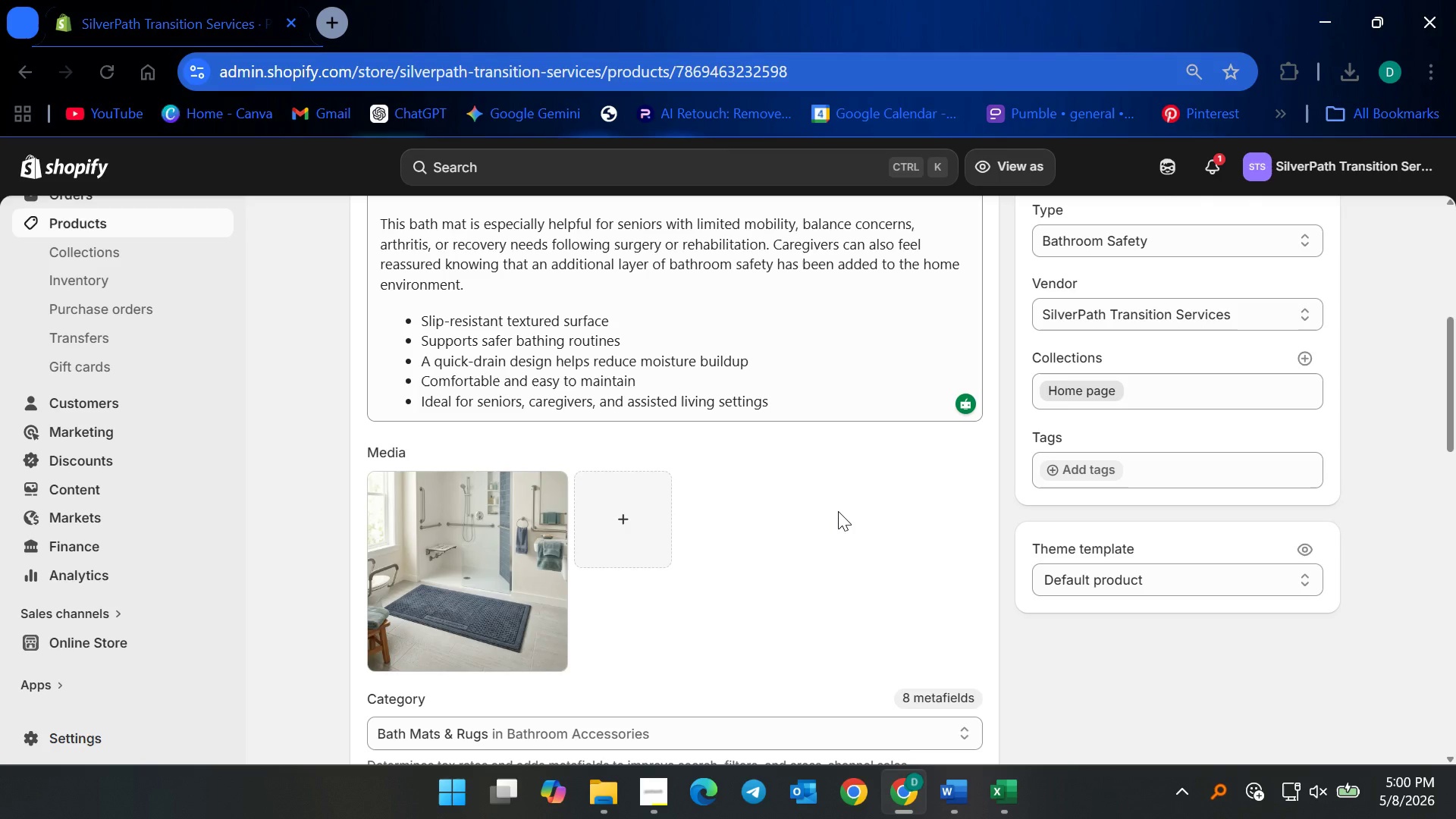 
scroll: coordinate [810, 526], scroll_direction: down, amount: 2.0
 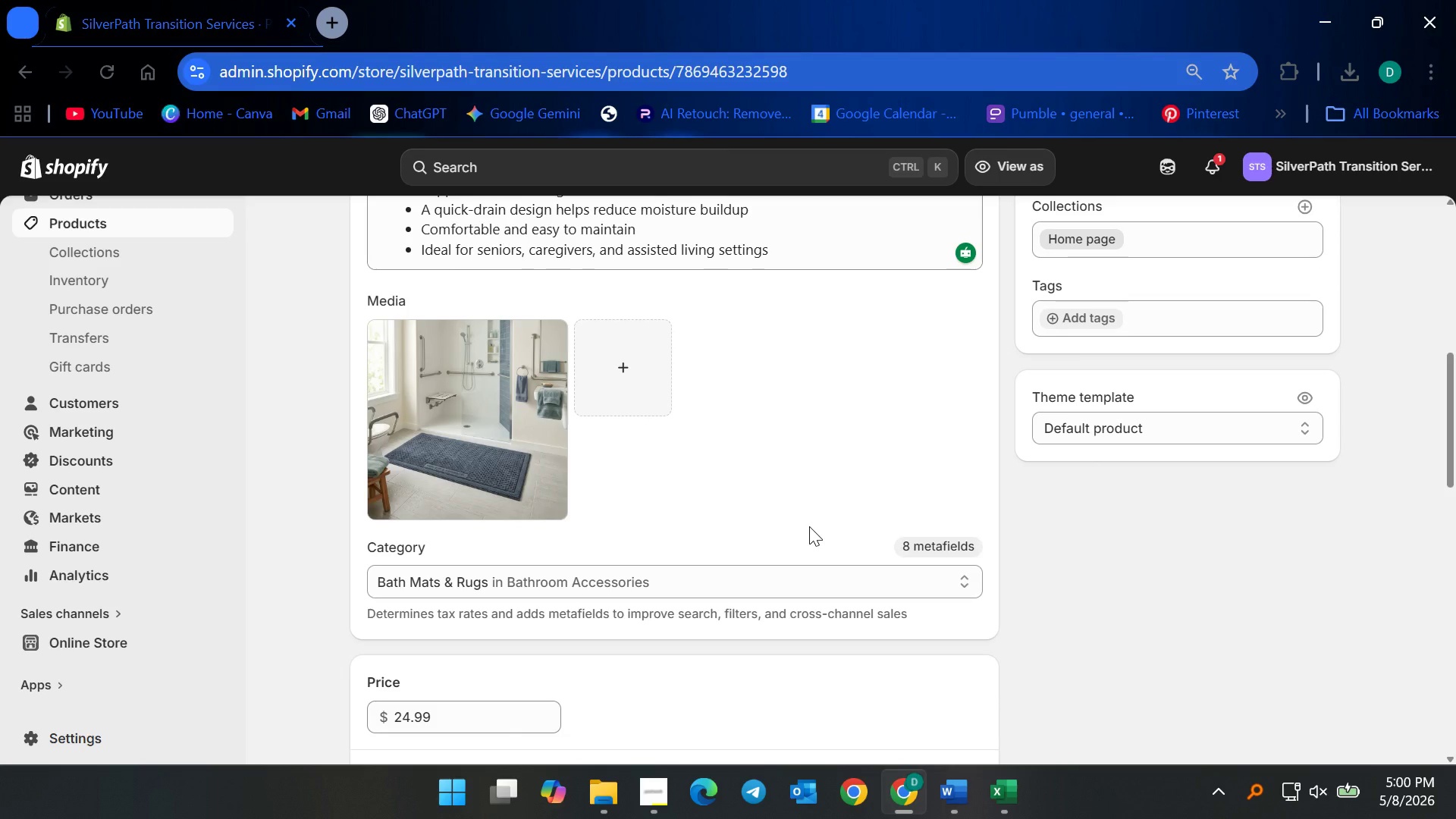 
wait(5.64)
 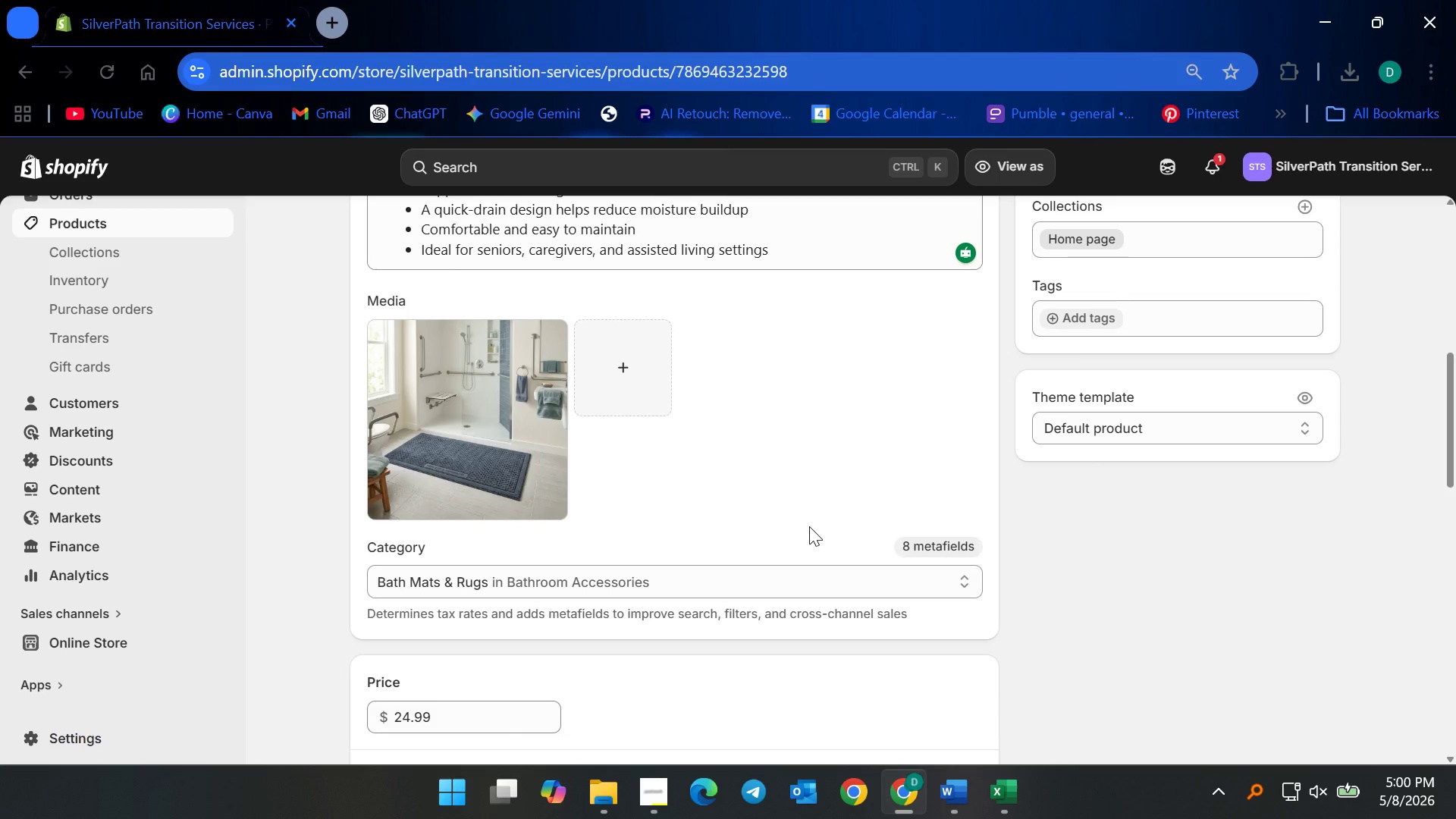 
scroll: coordinate [322, 440], scroll_direction: down, amount: 3.0
 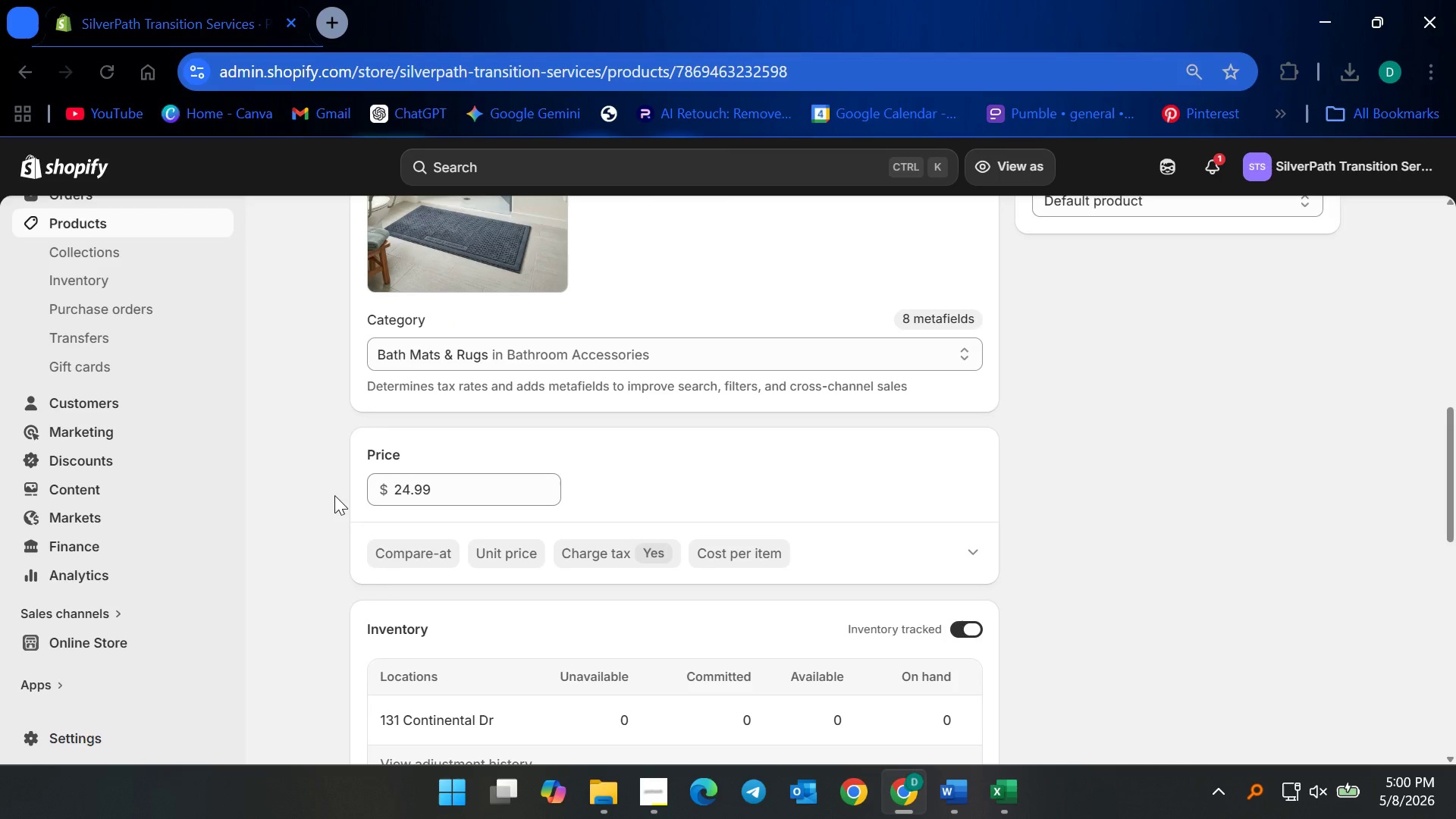 
scroll: coordinate [1147, 638], scroll_direction: up, amount: 6.0
 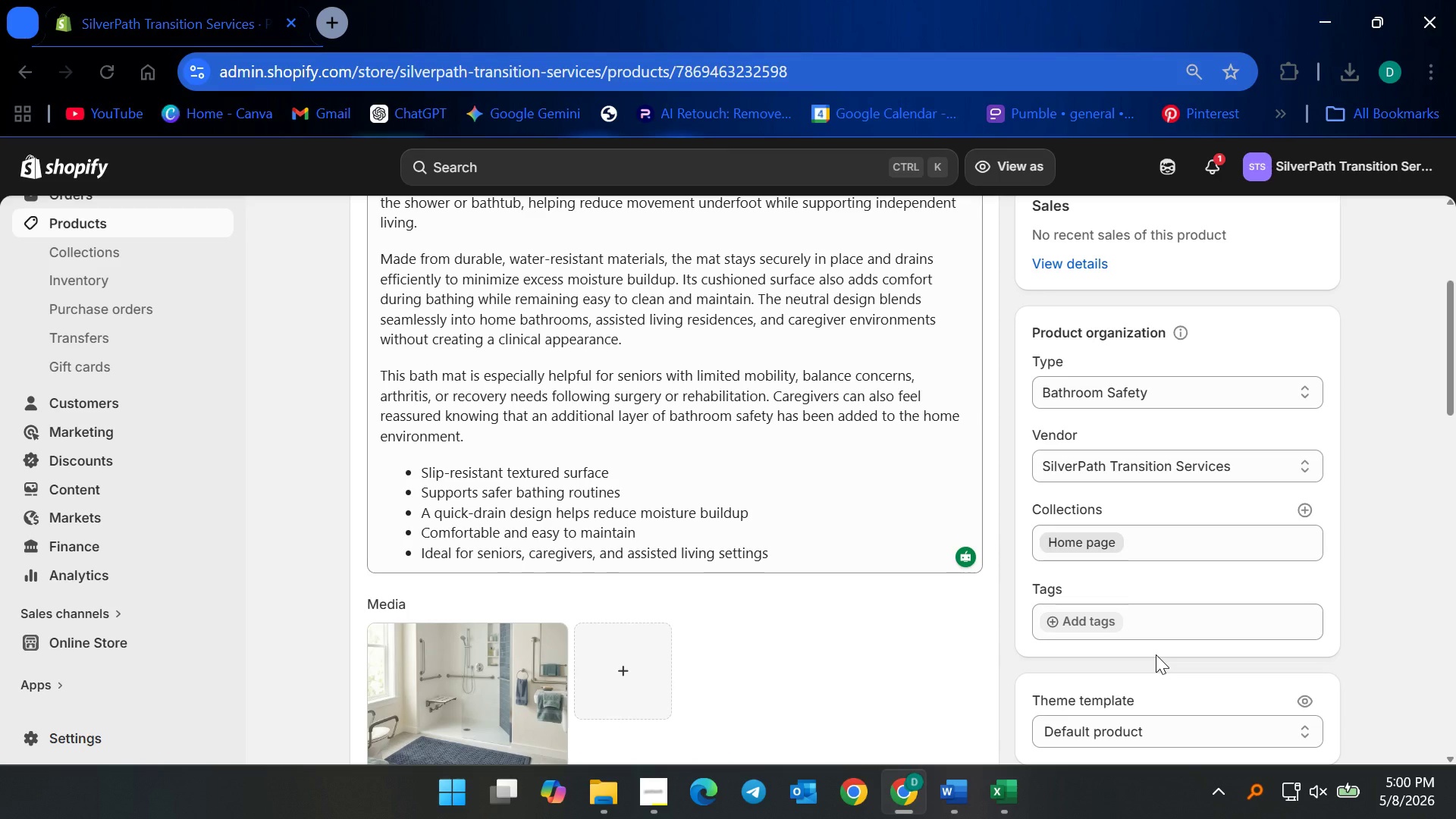 
wait(22.1)
 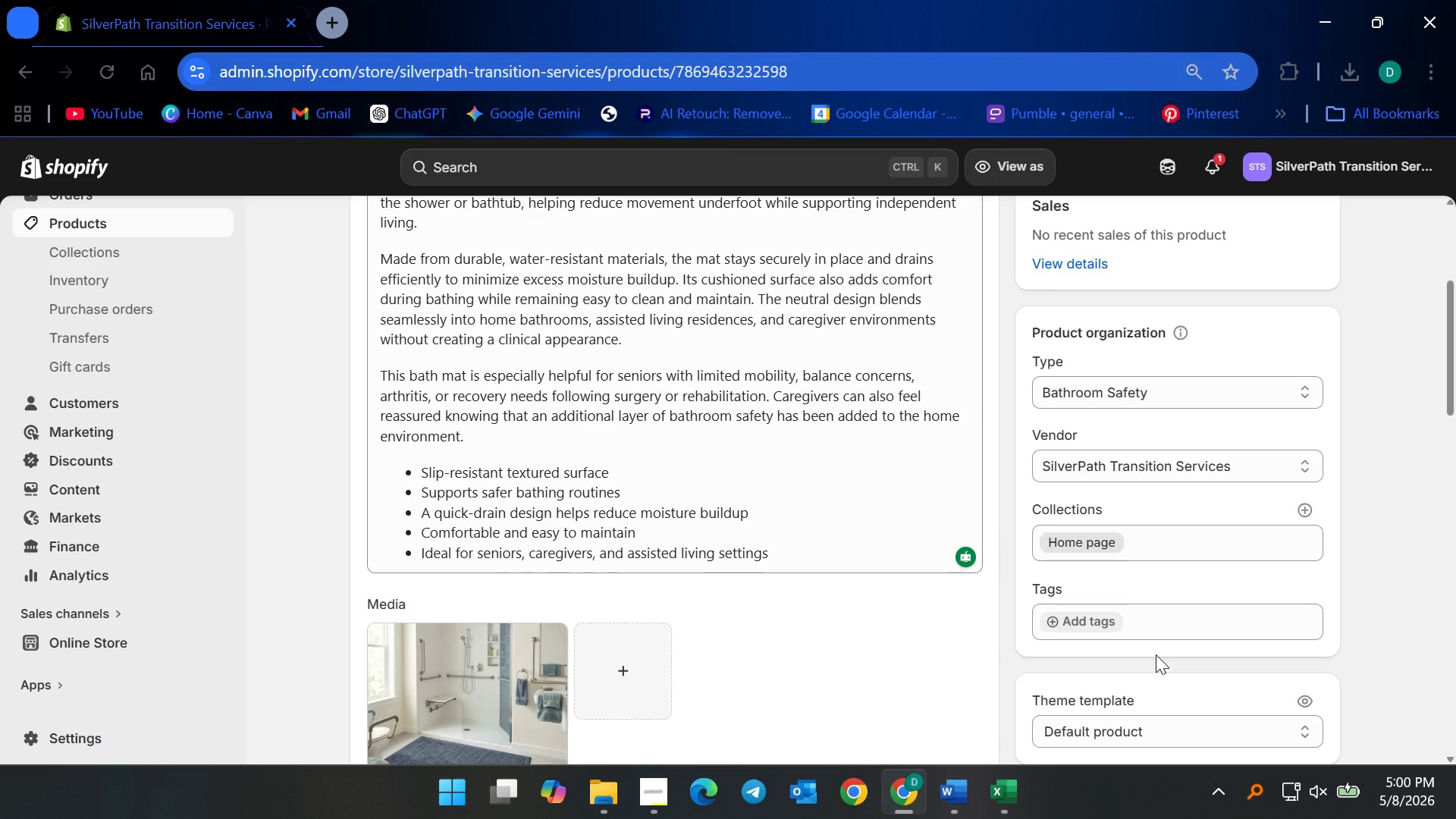 
scroll: coordinate [1108, 414], scroll_direction: none, amount: 0.0
 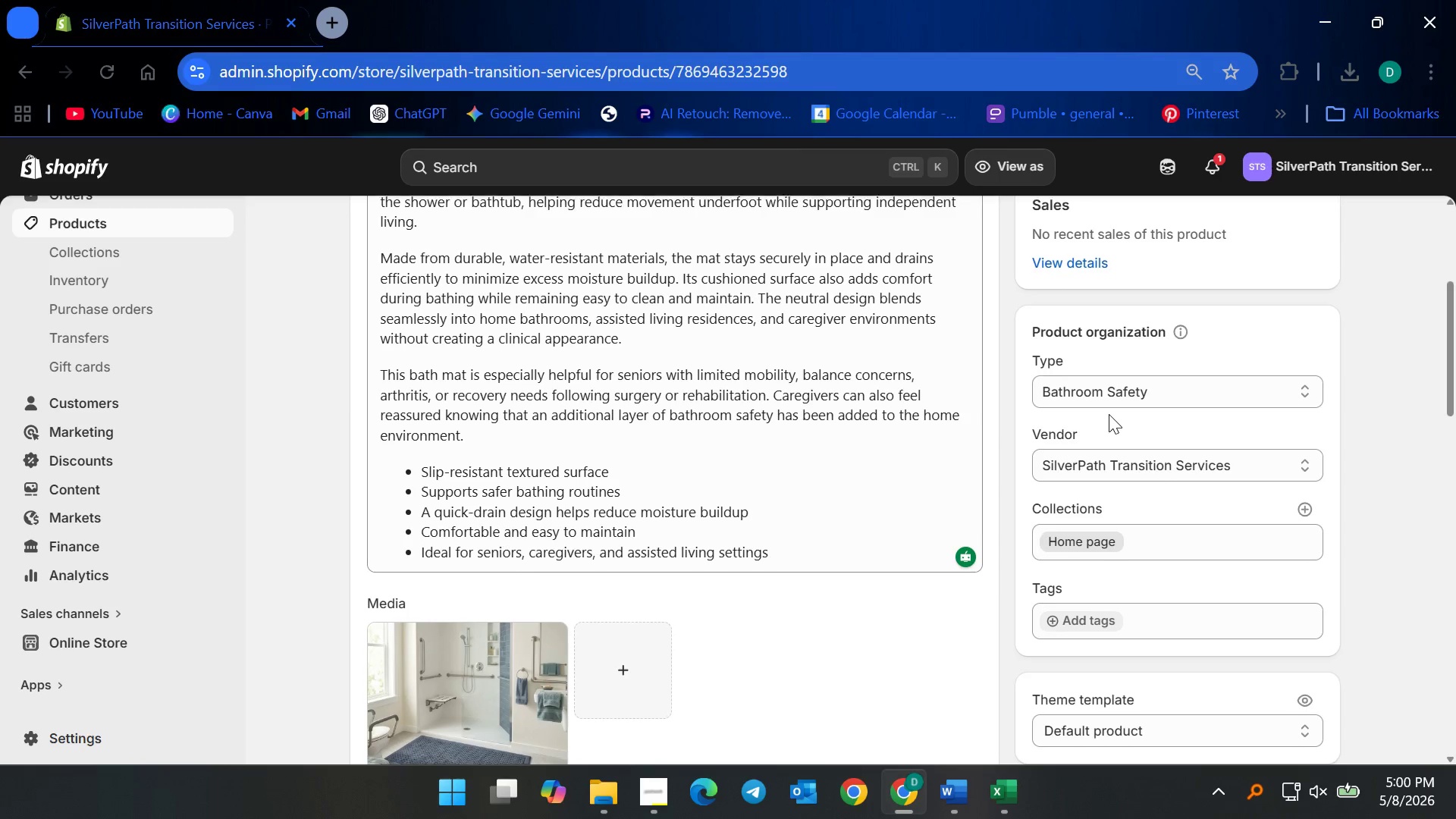 
mouse_move([1134, 402])
 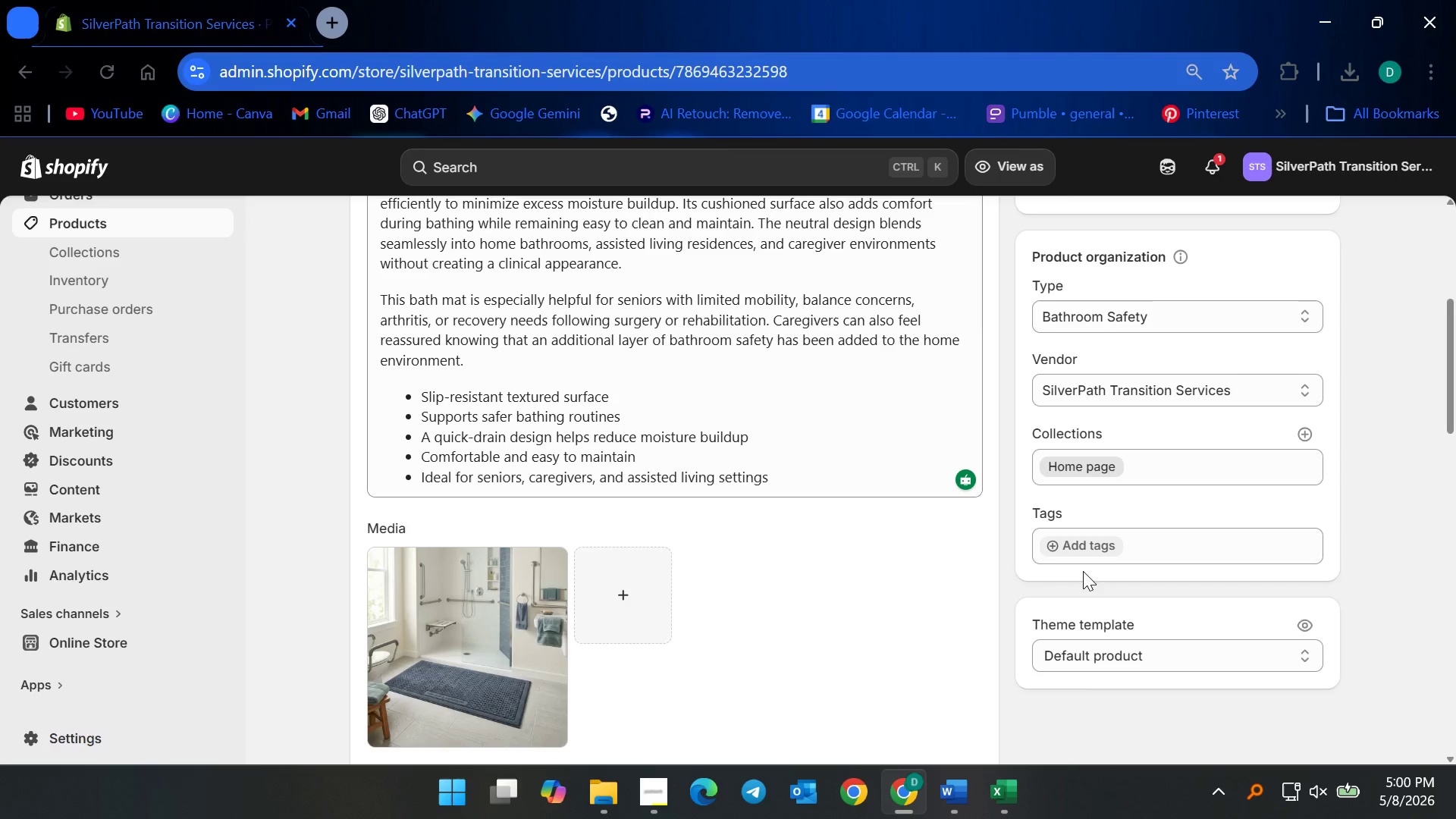 
left_click([1086, 548])
 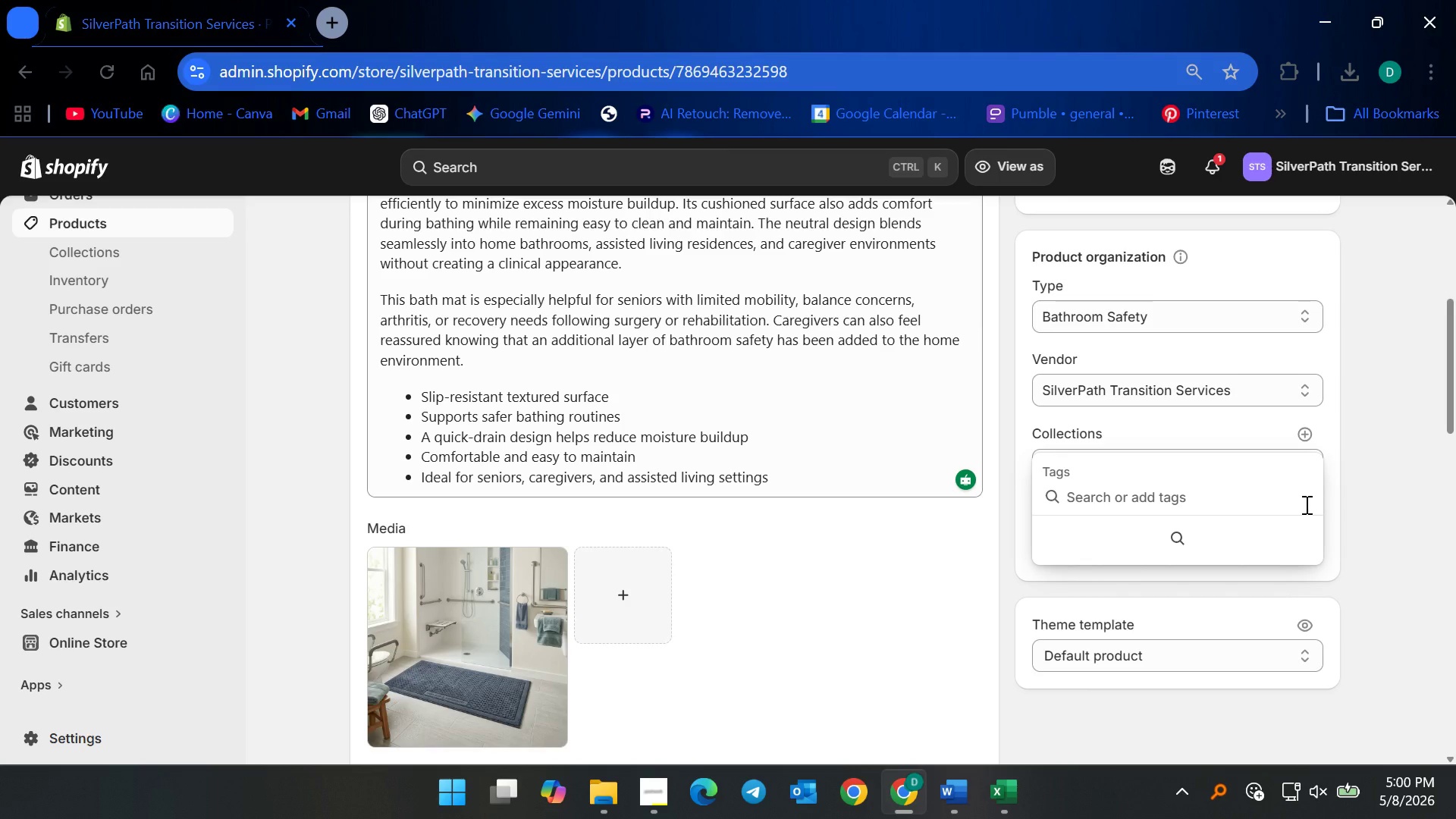 
type(Bathroom)
 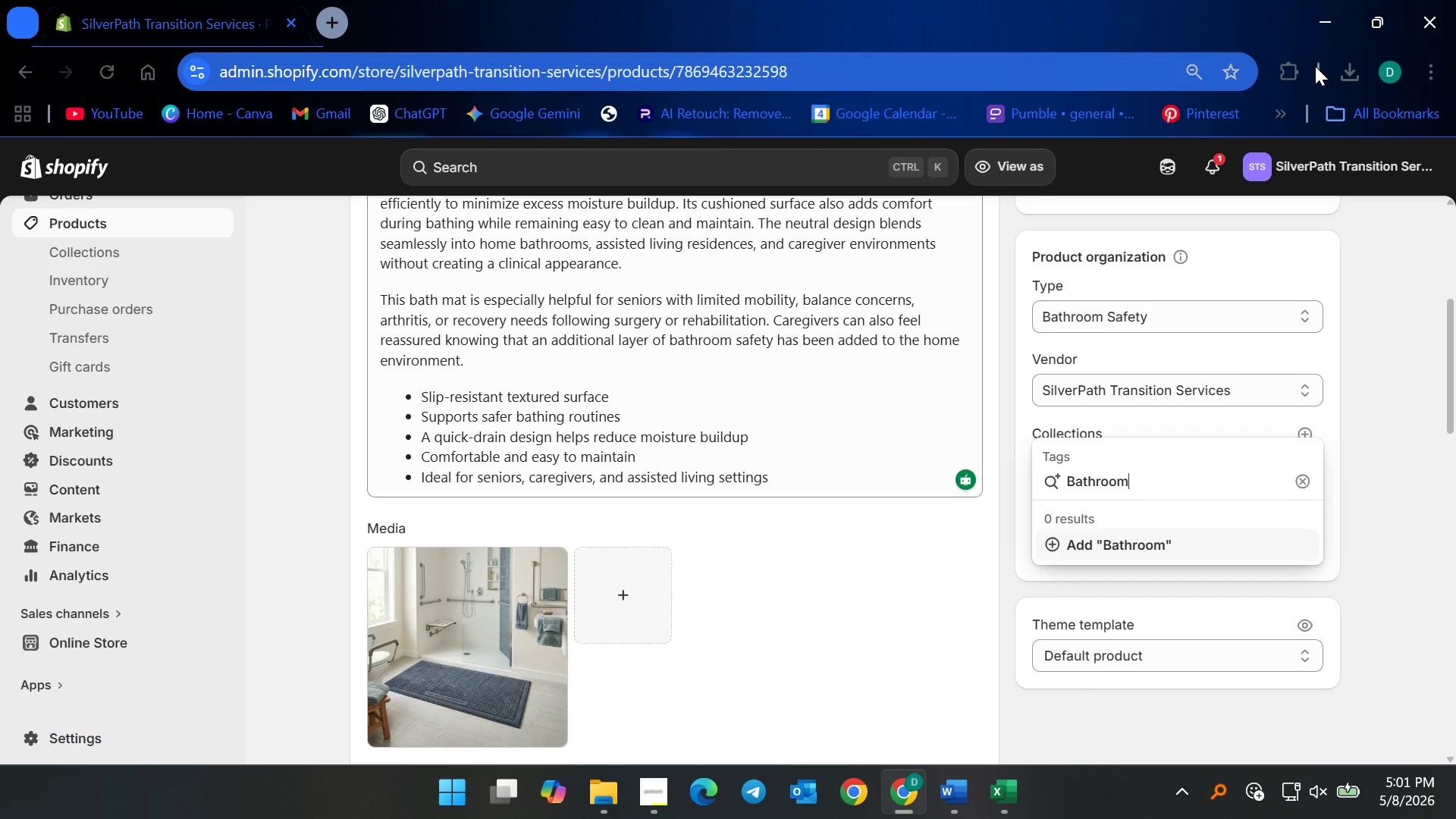 
wait(67.69)
 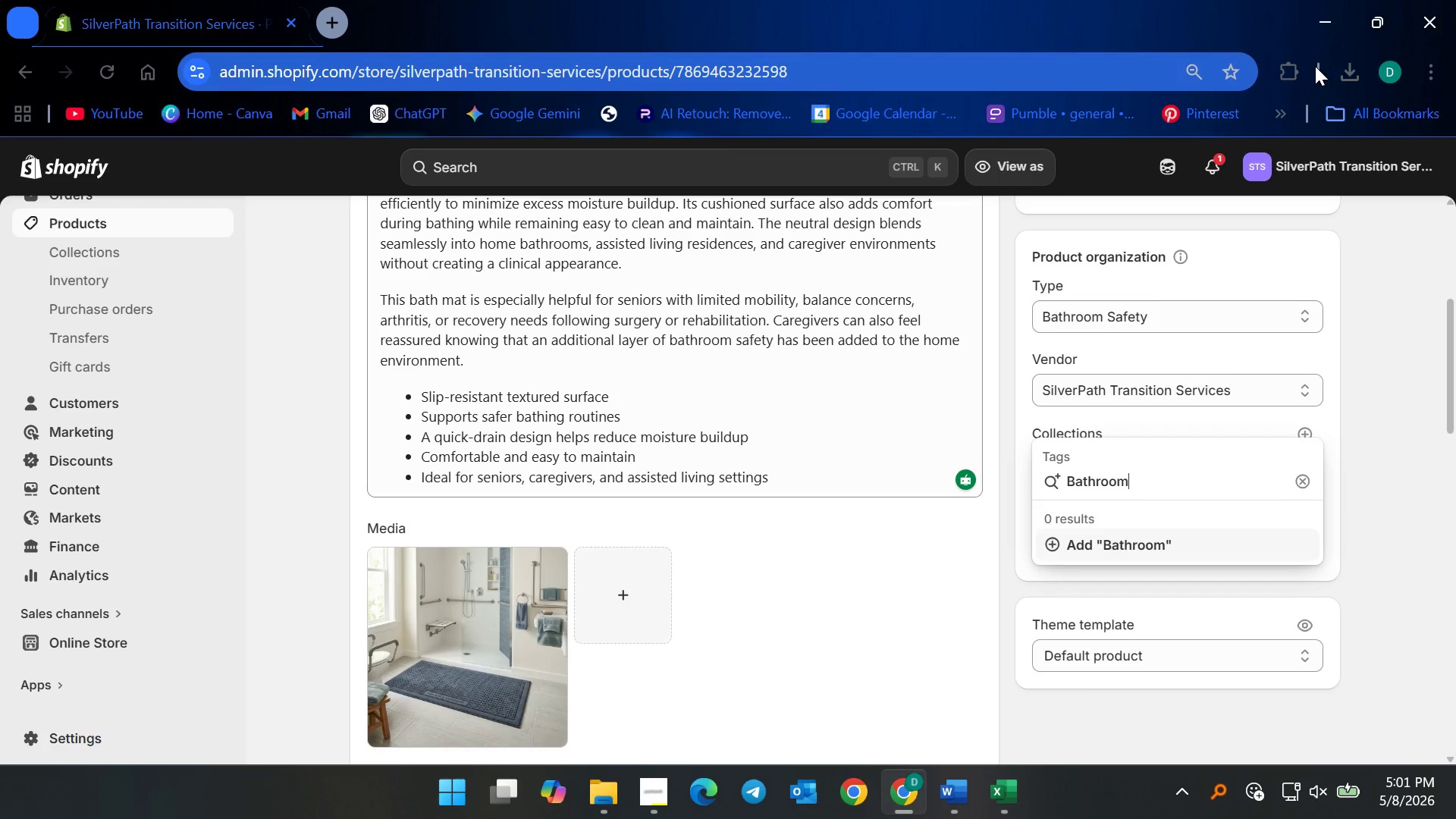 
type( Safety)
 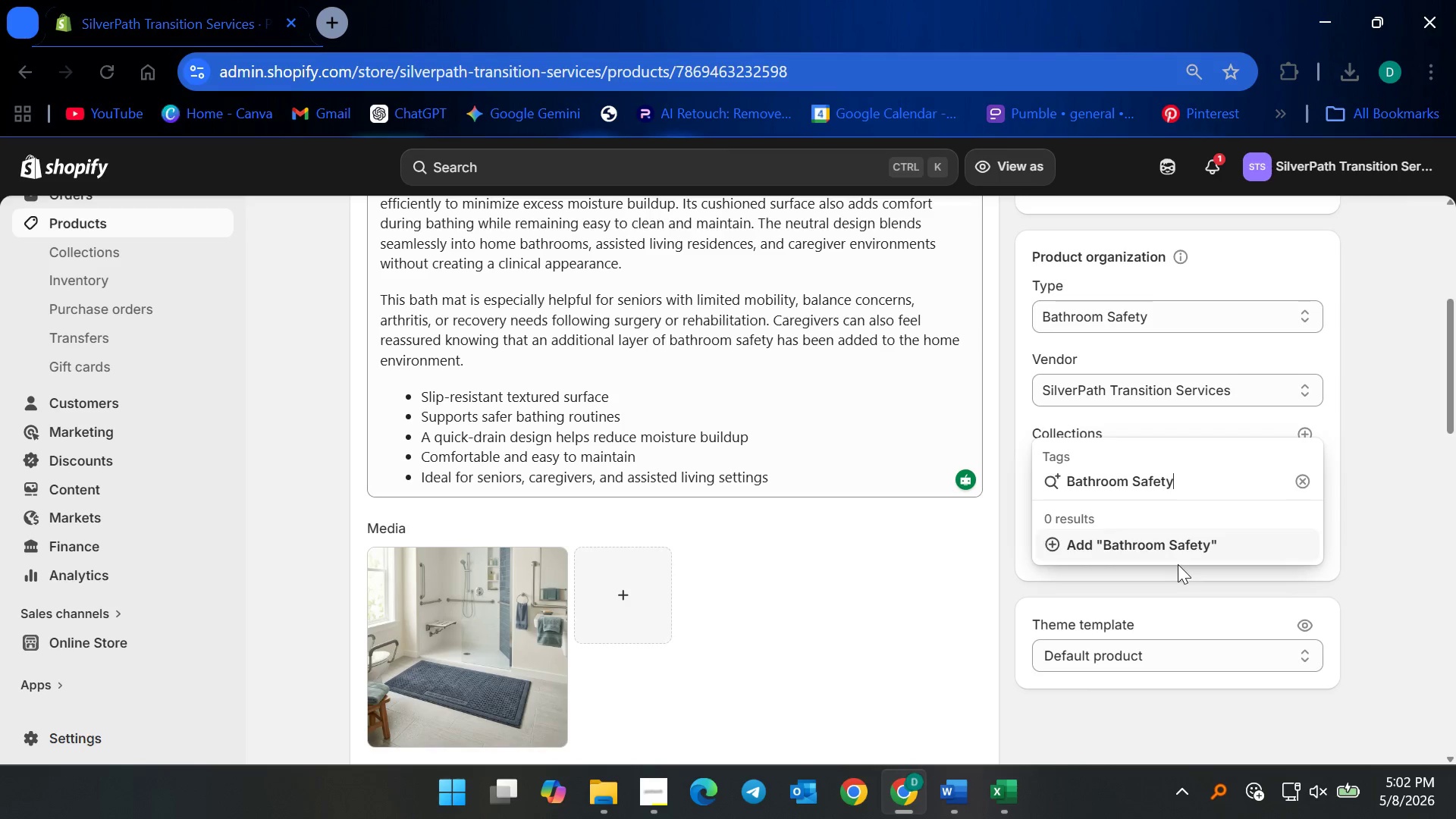 
left_click([1182, 548])
 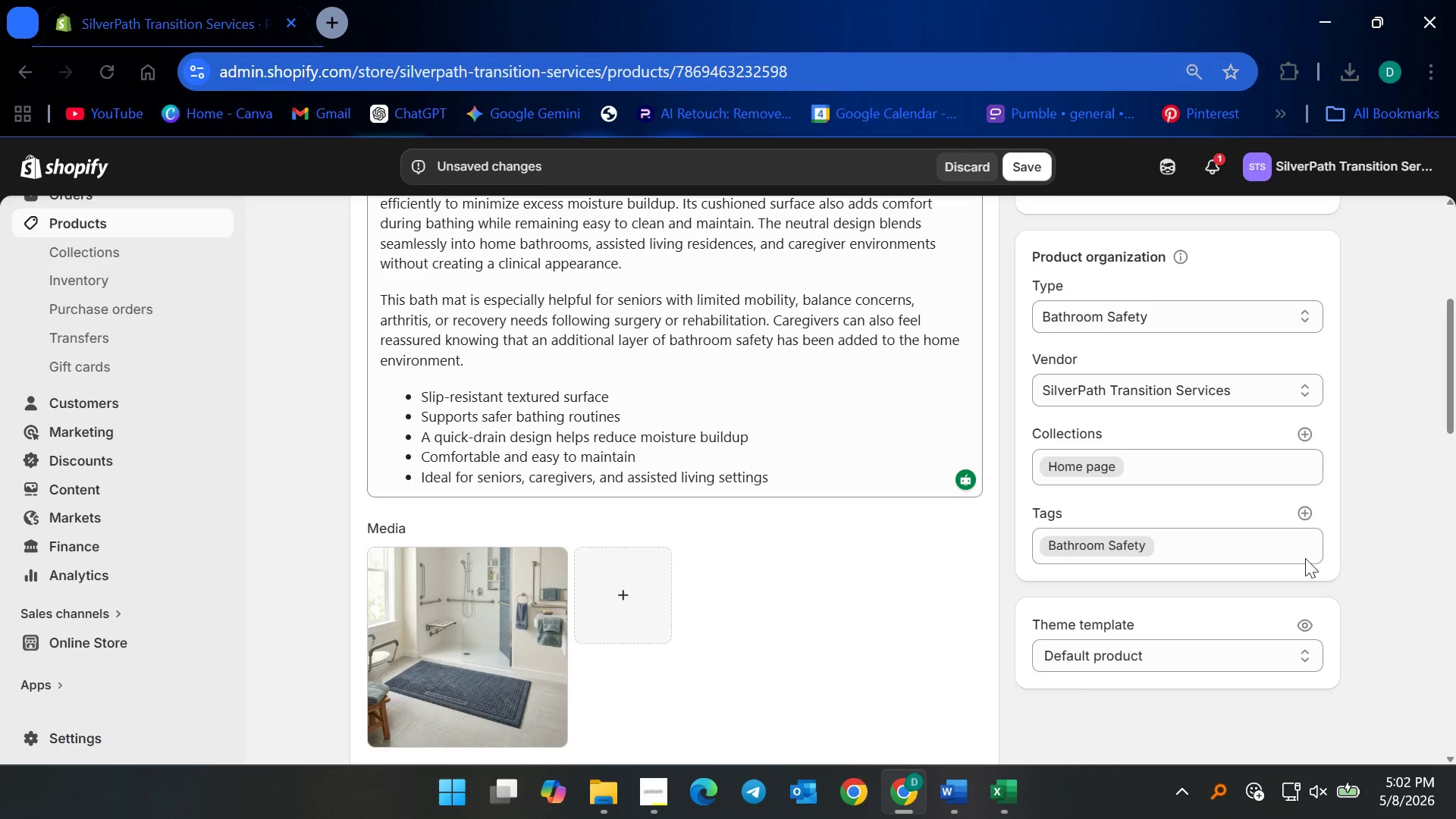 
left_click([1311, 510])
 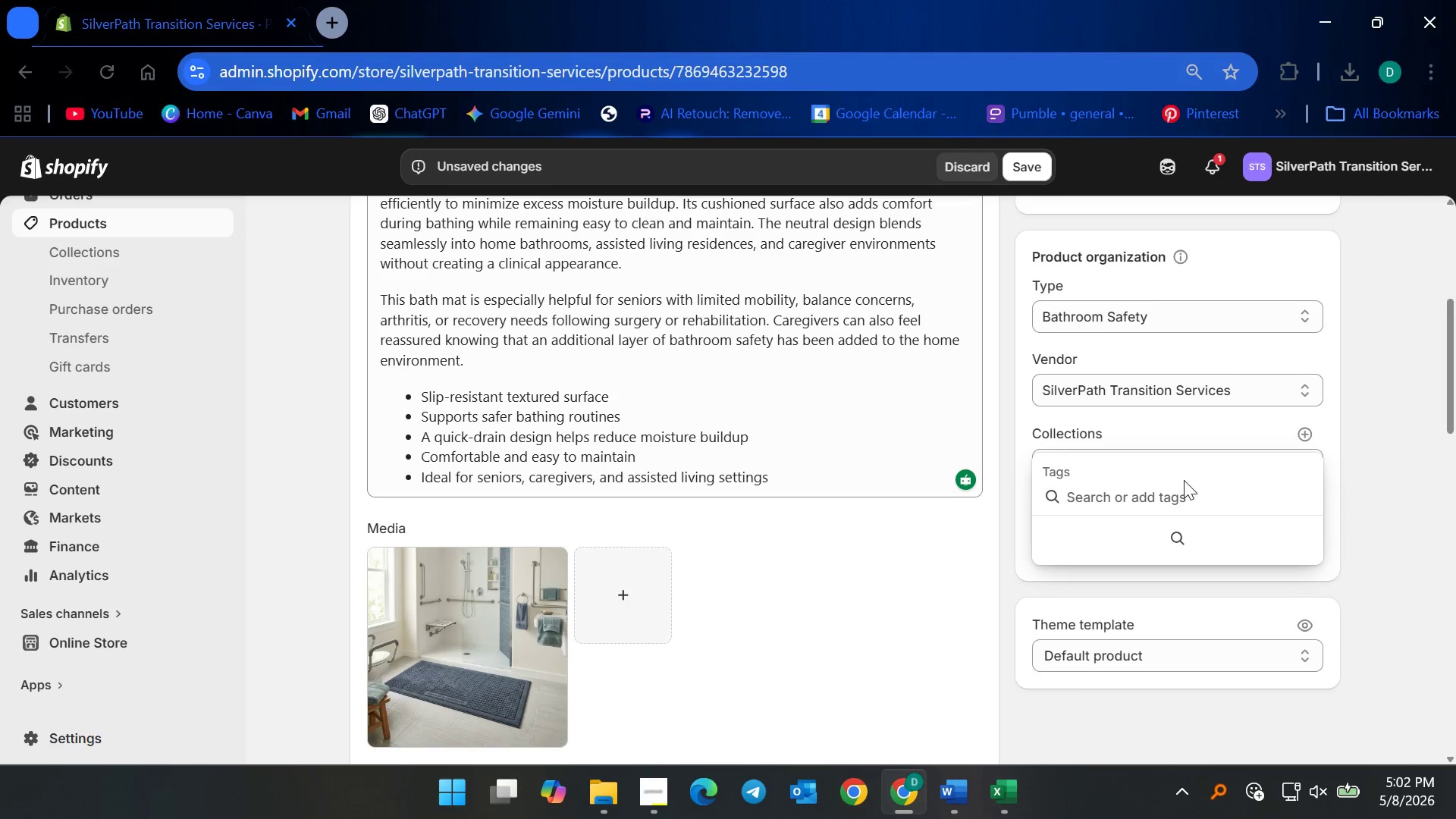 
type(Fall O)
key(Backspace)
type(Prevention)
 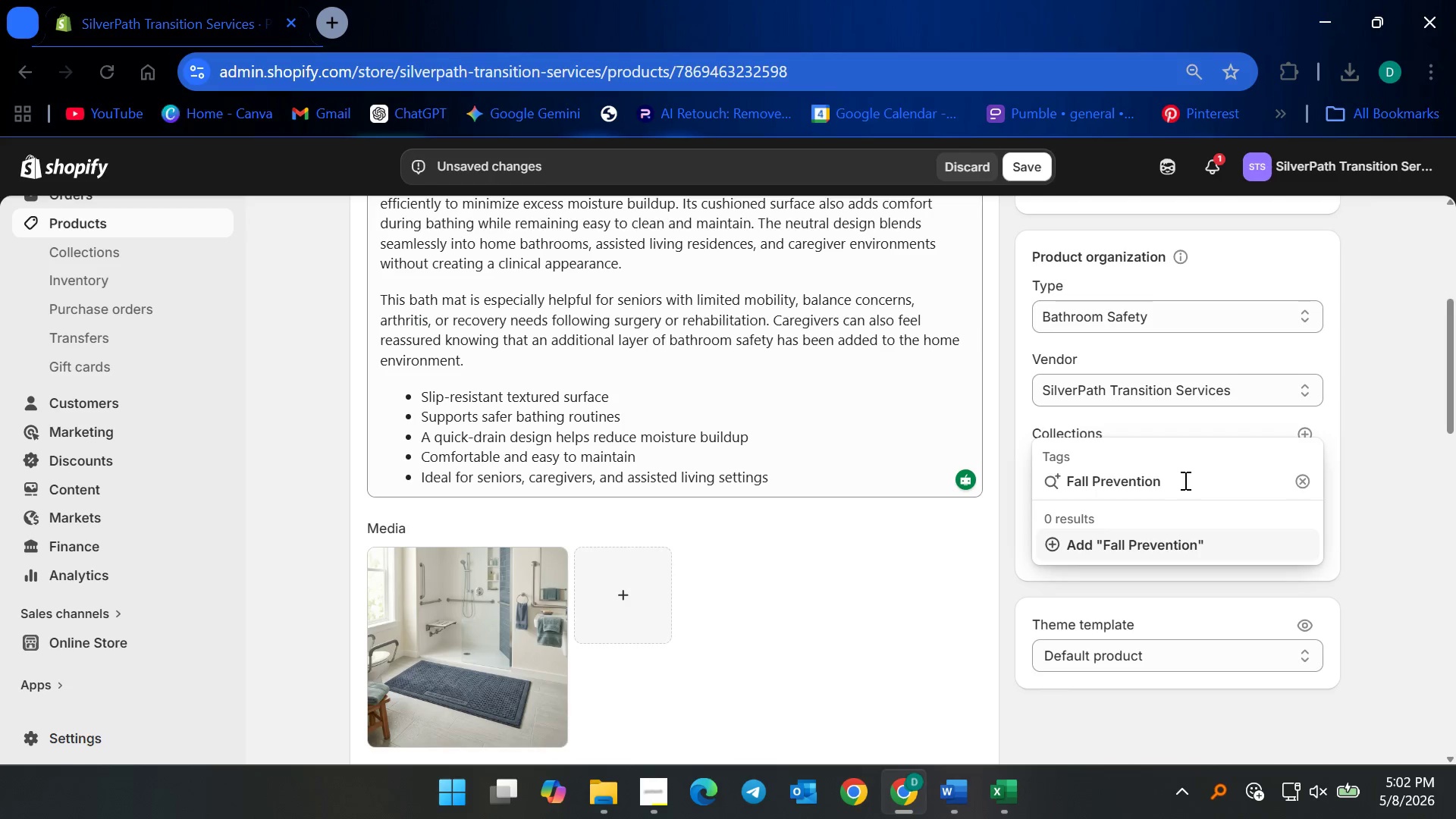 
key(Enter)
 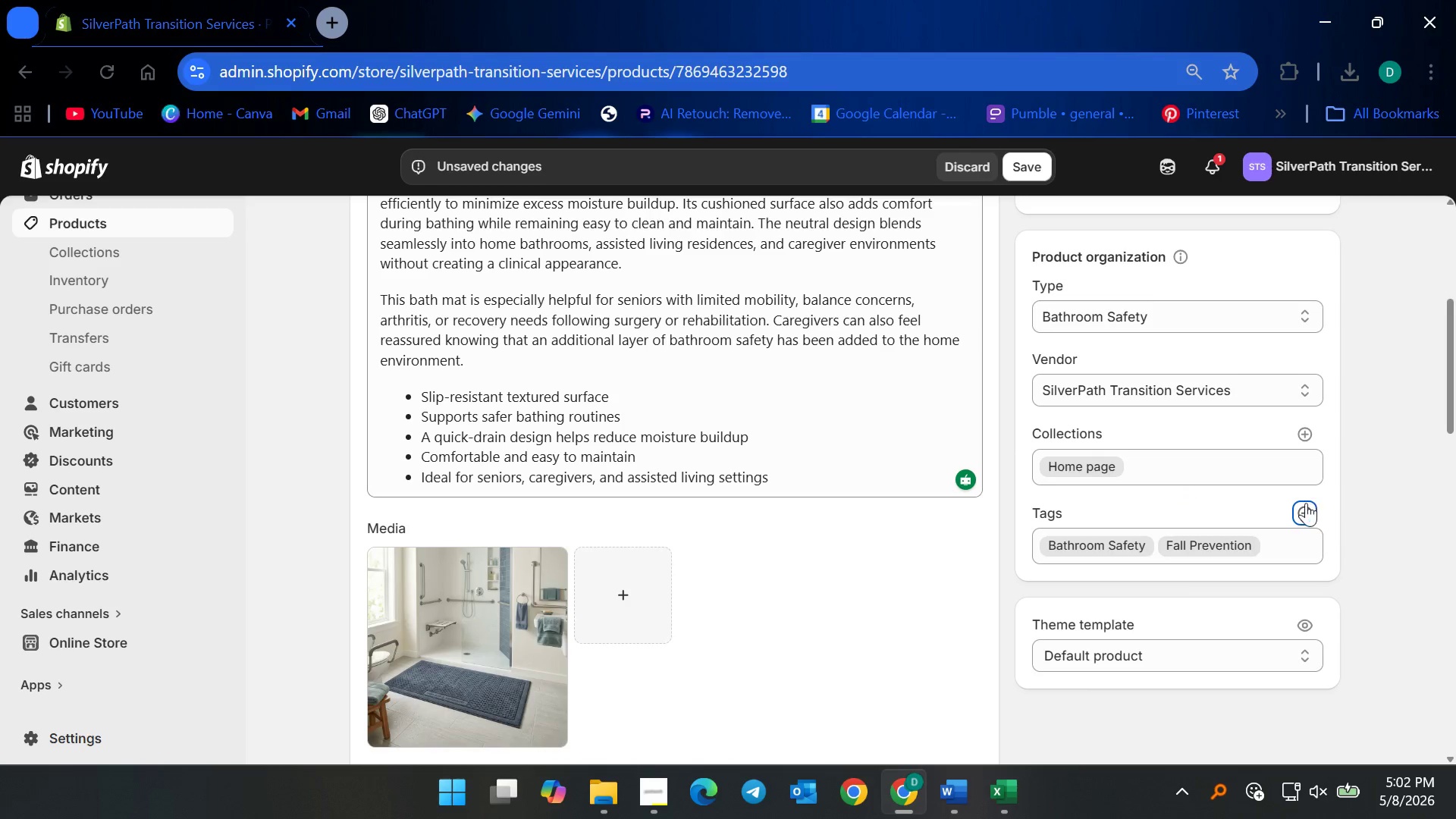 
left_click([1304, 503])
 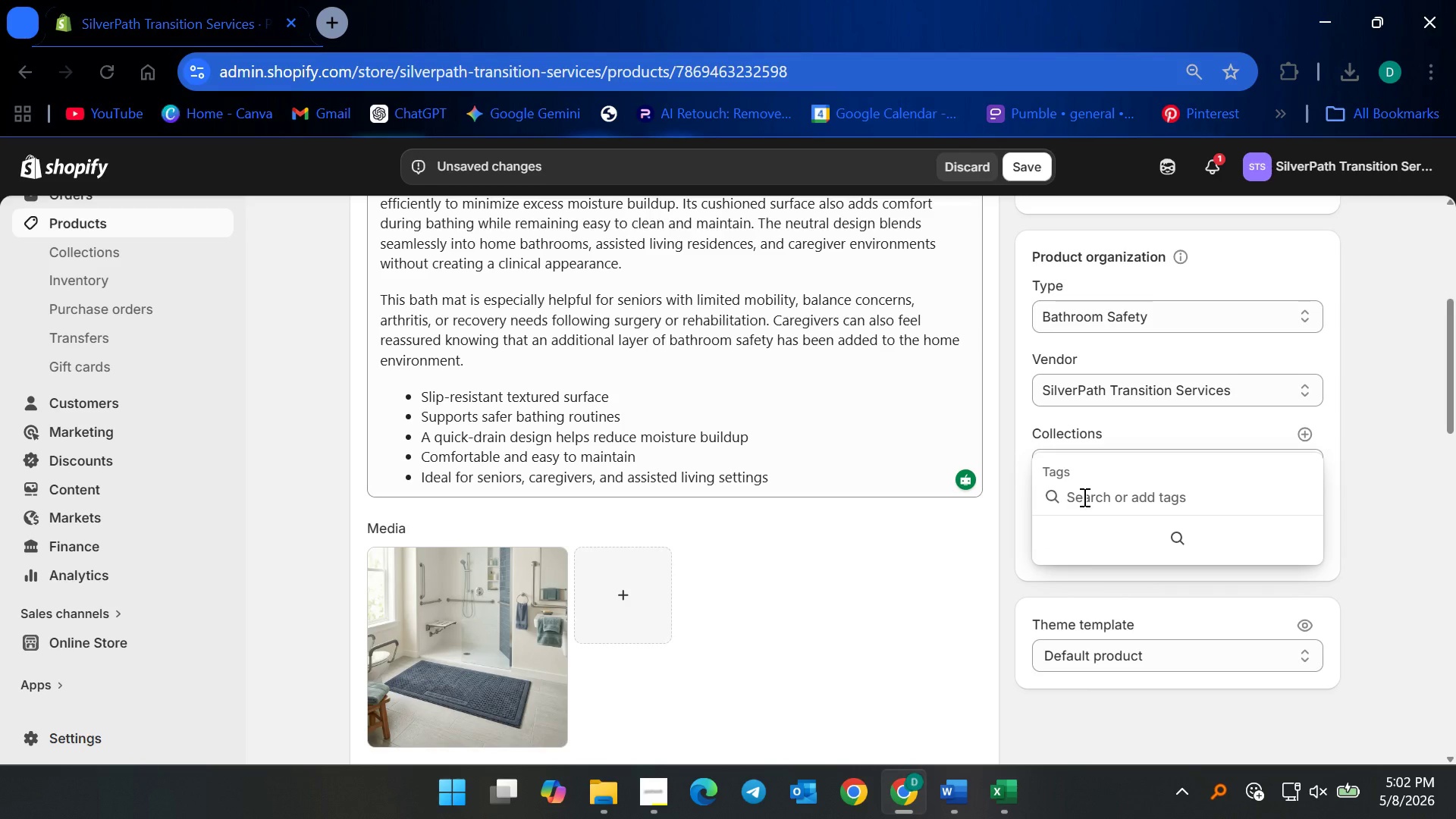 
type(s)
key(Backspace)
type(Shower Safety)
 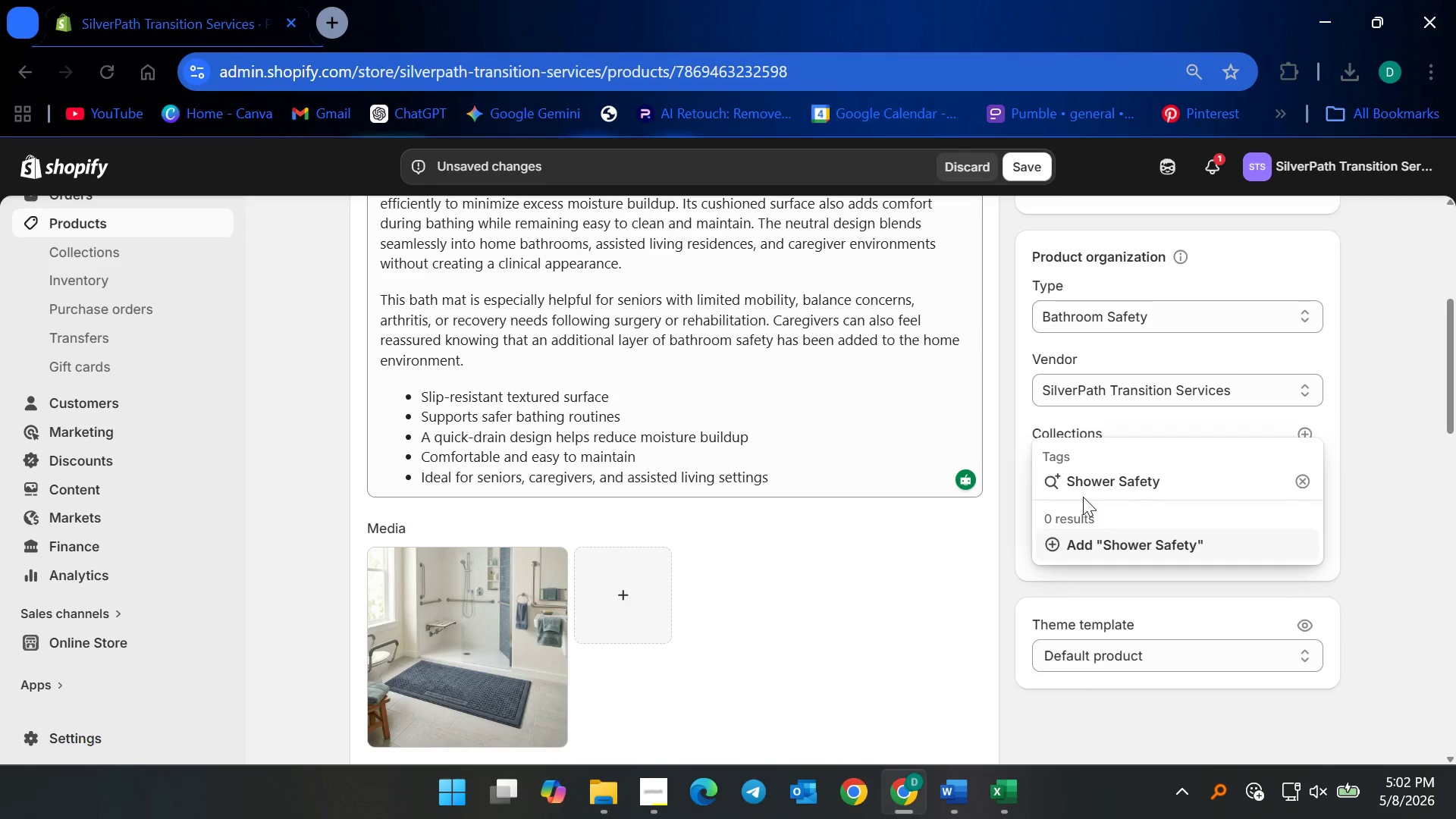 
key(Enter)
 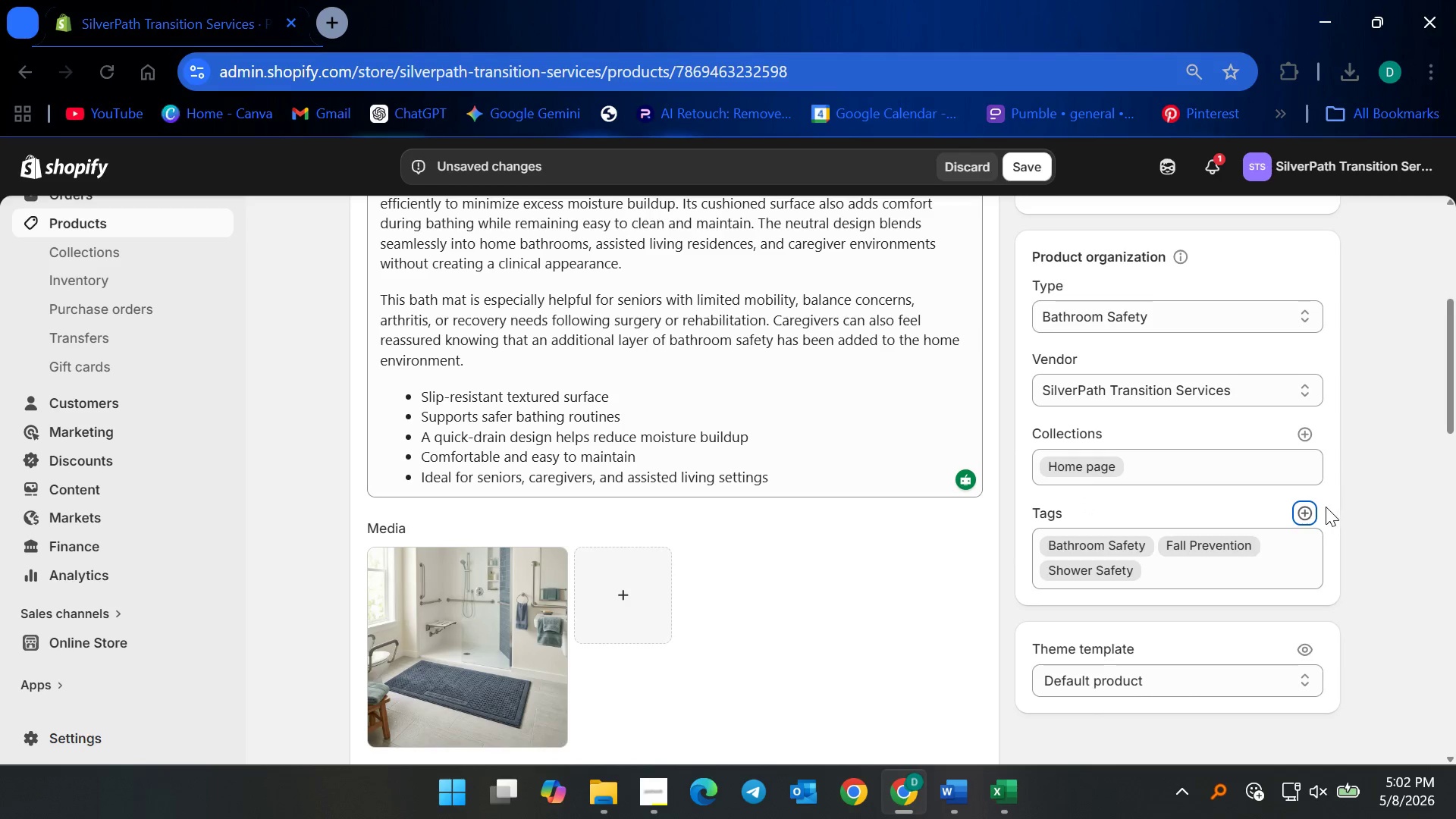 
left_click([1309, 512])
 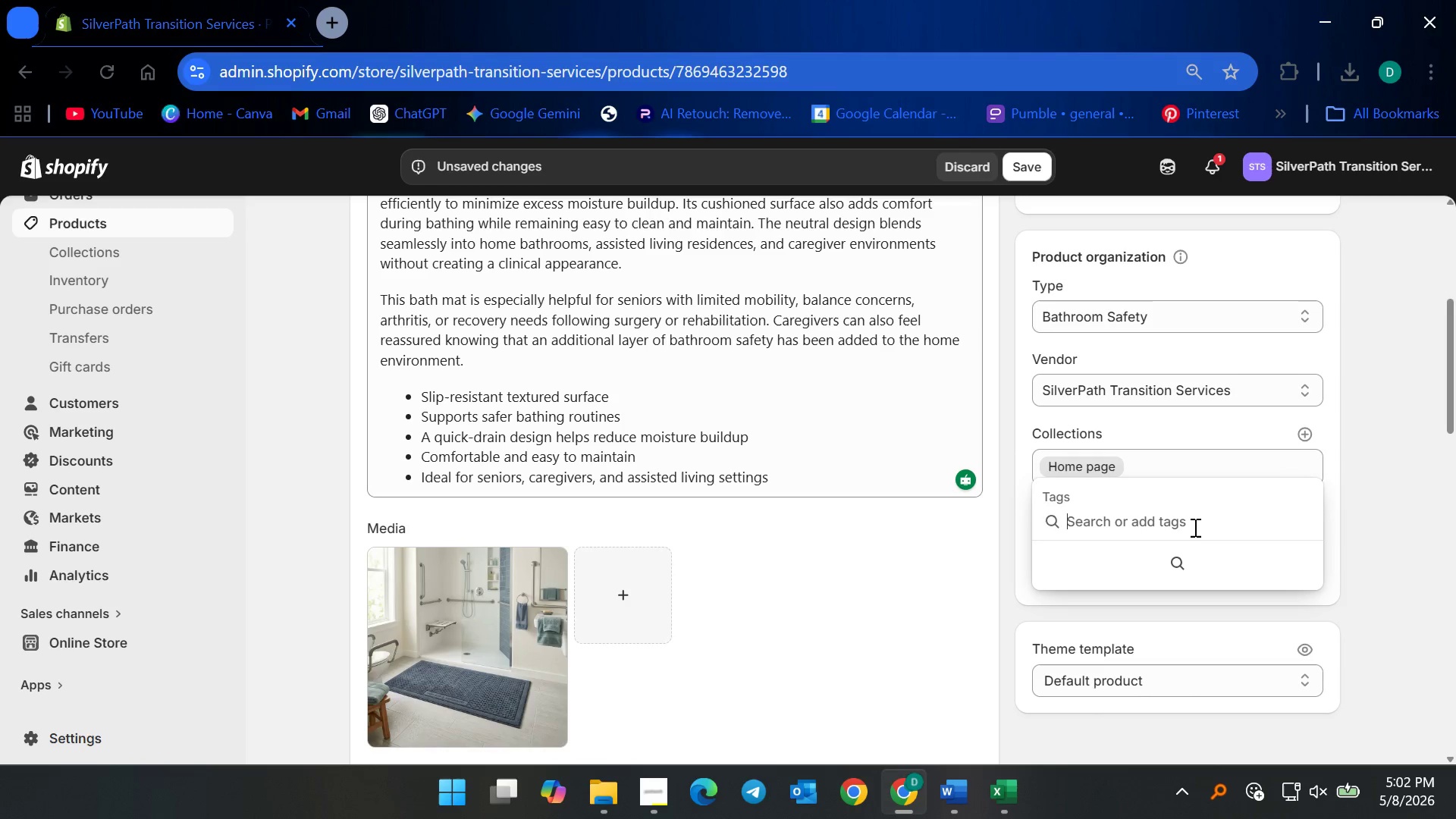 
wait(8.17)
 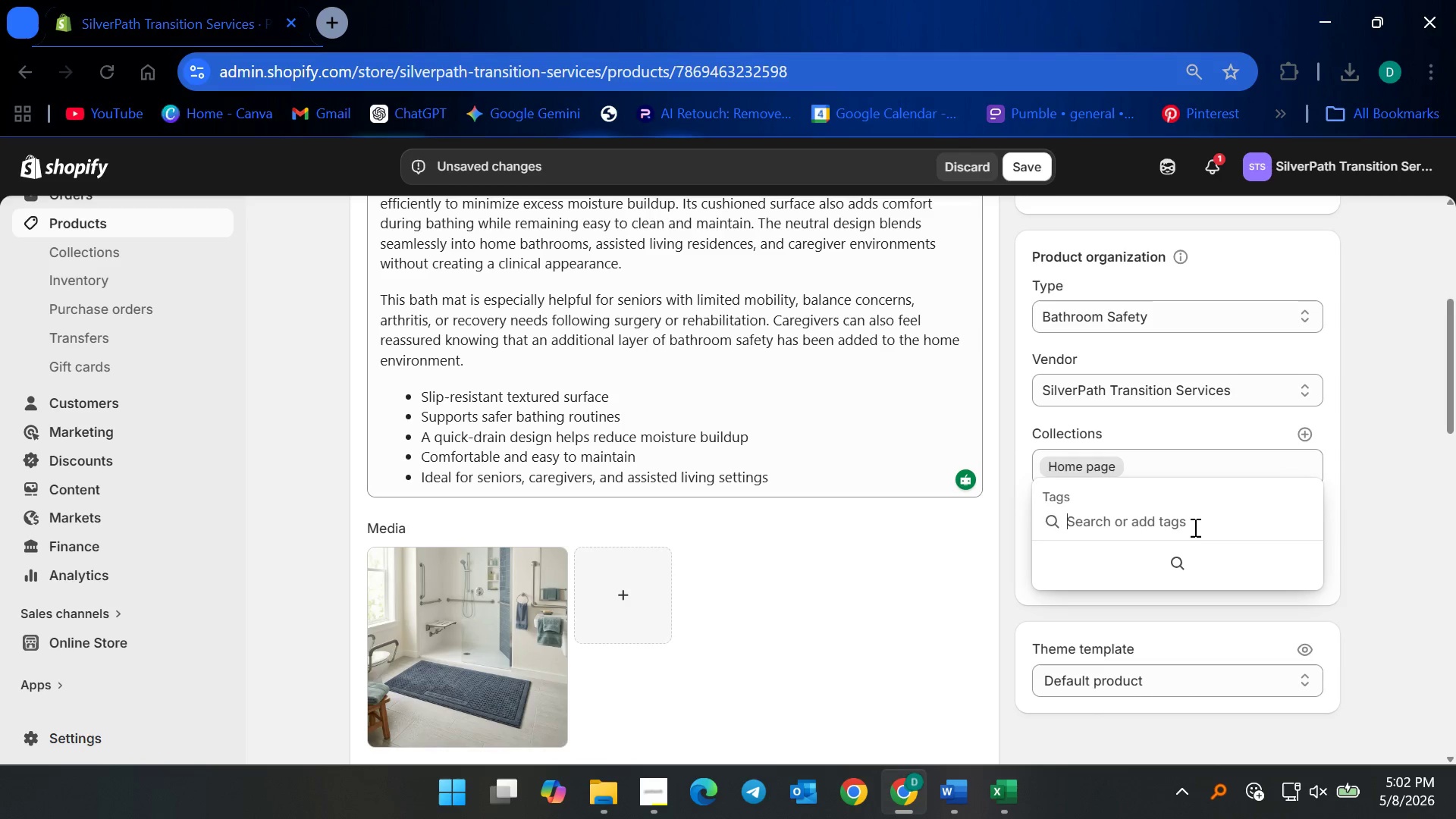 
type(Independet)
key(Backspace)
type(nt )
 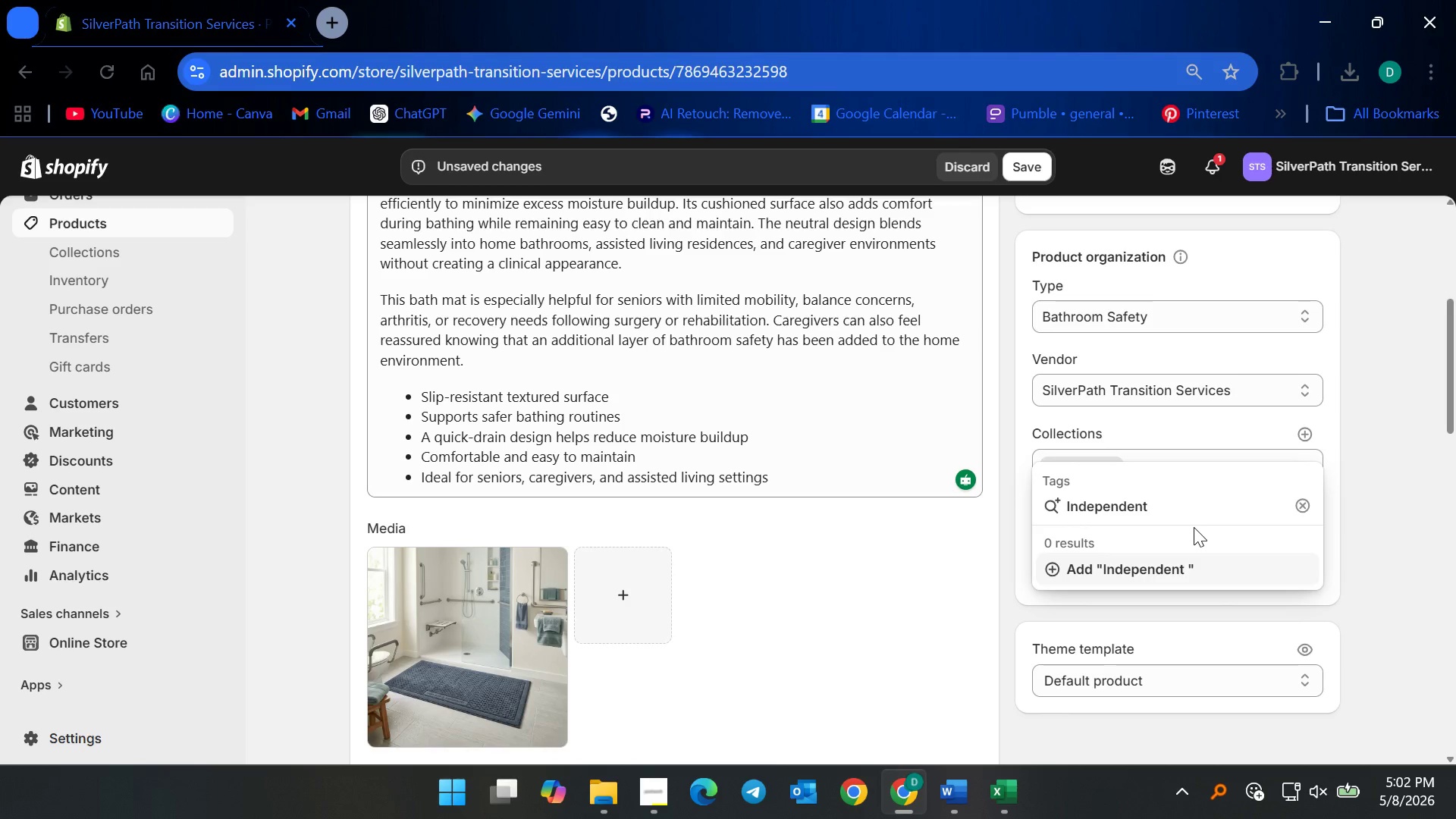 
type(Living)
 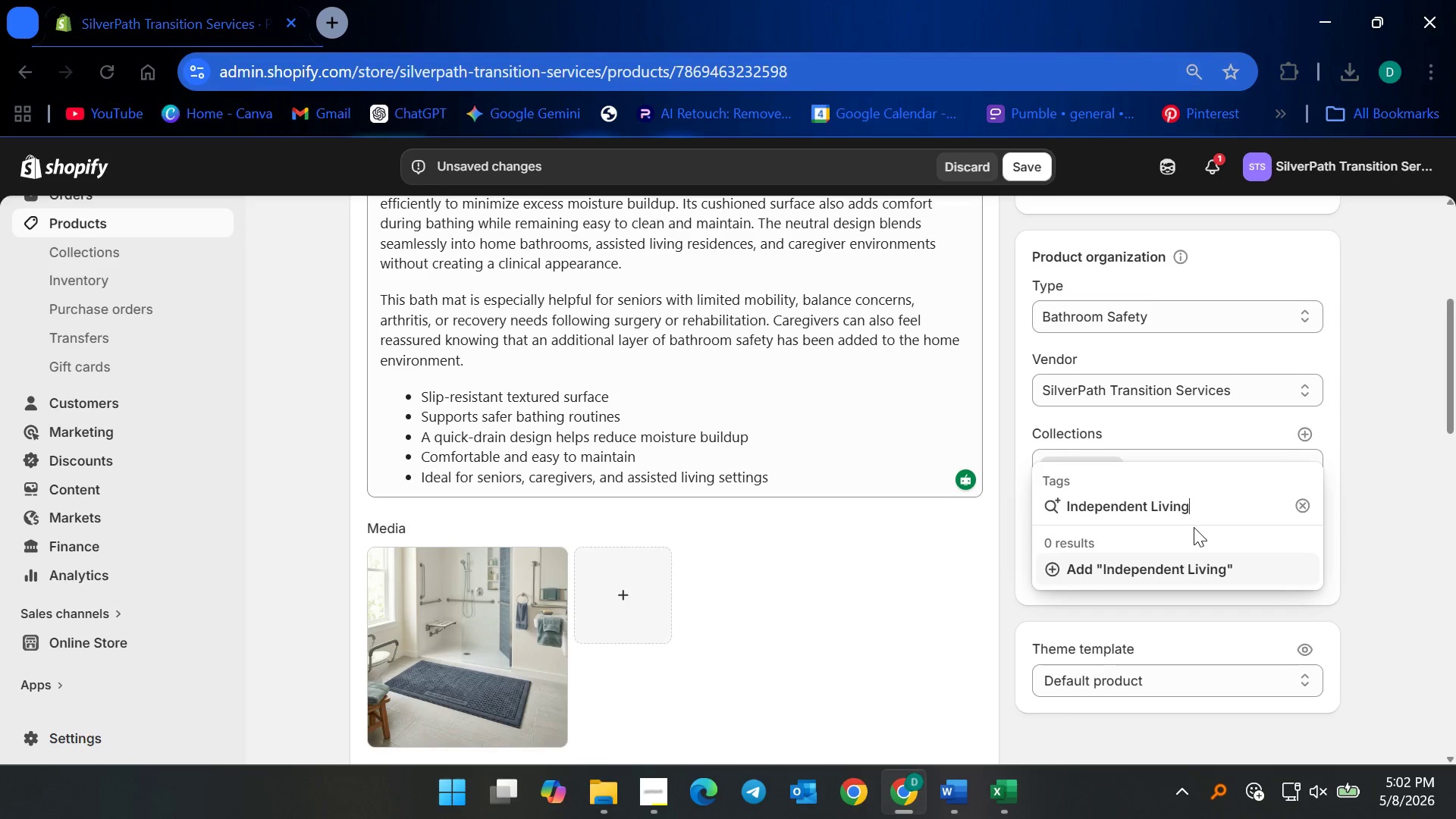 
wait(13.59)
 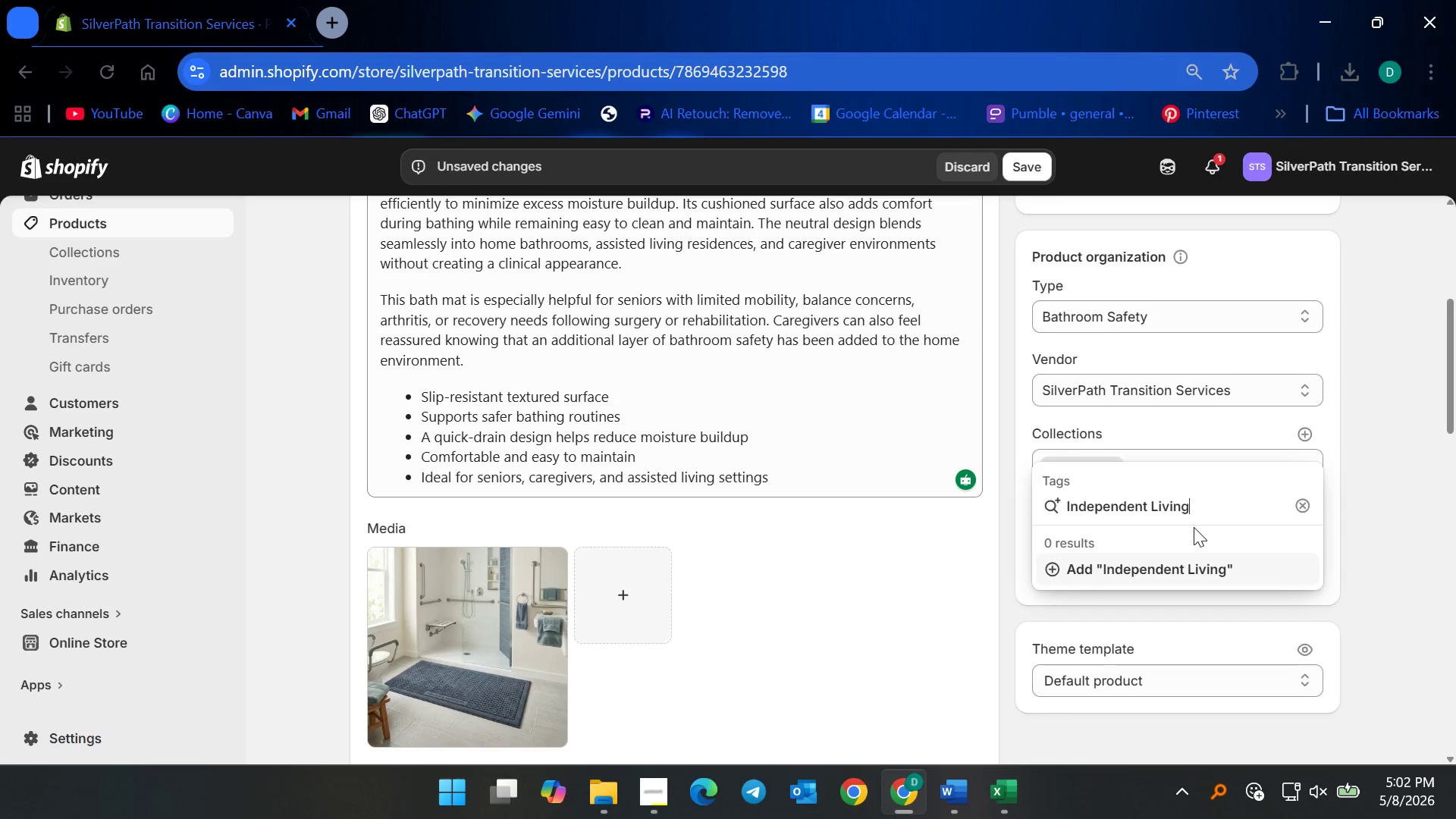 
key(Enter)
 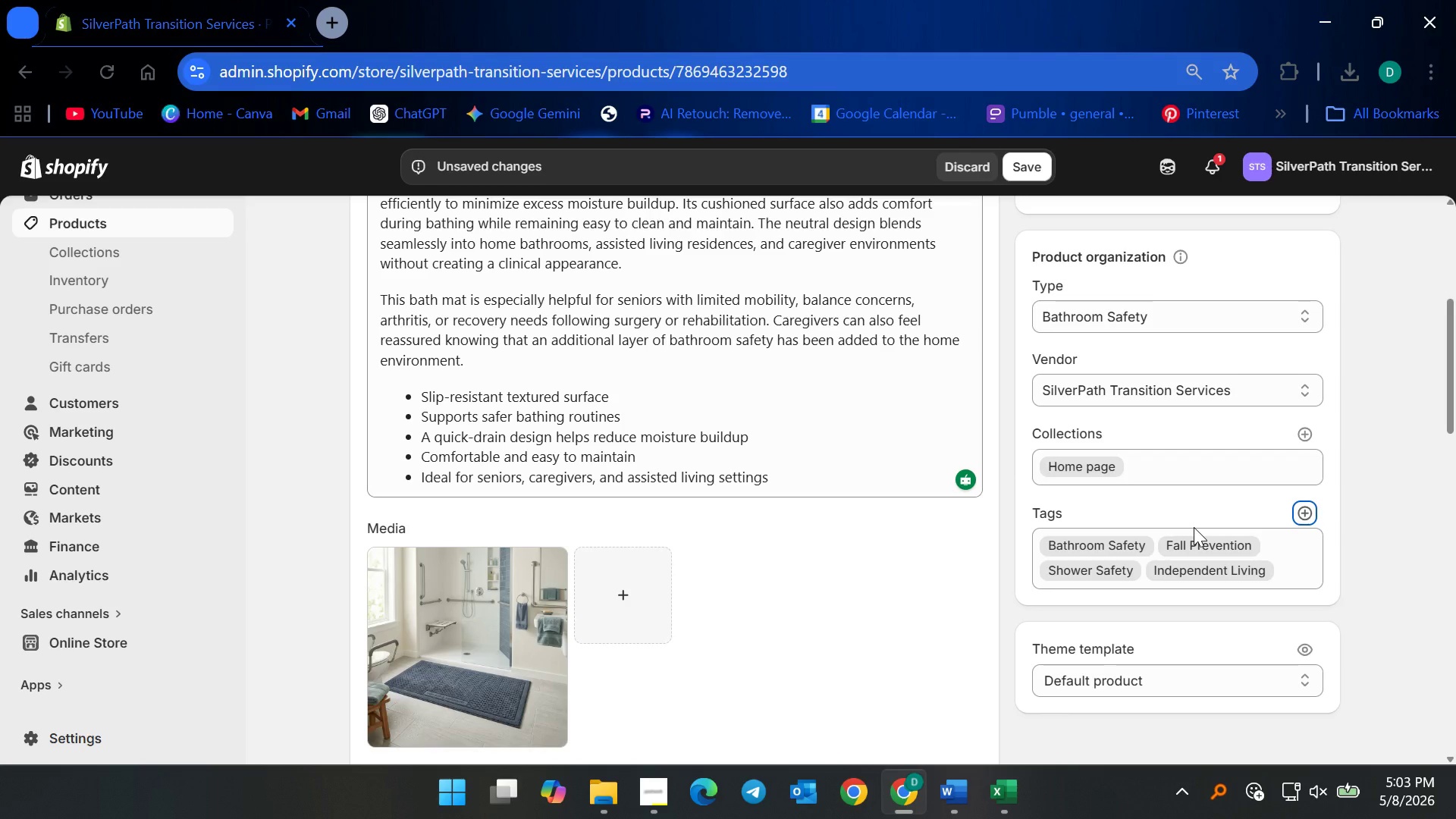 
left_click([1388, 515])
 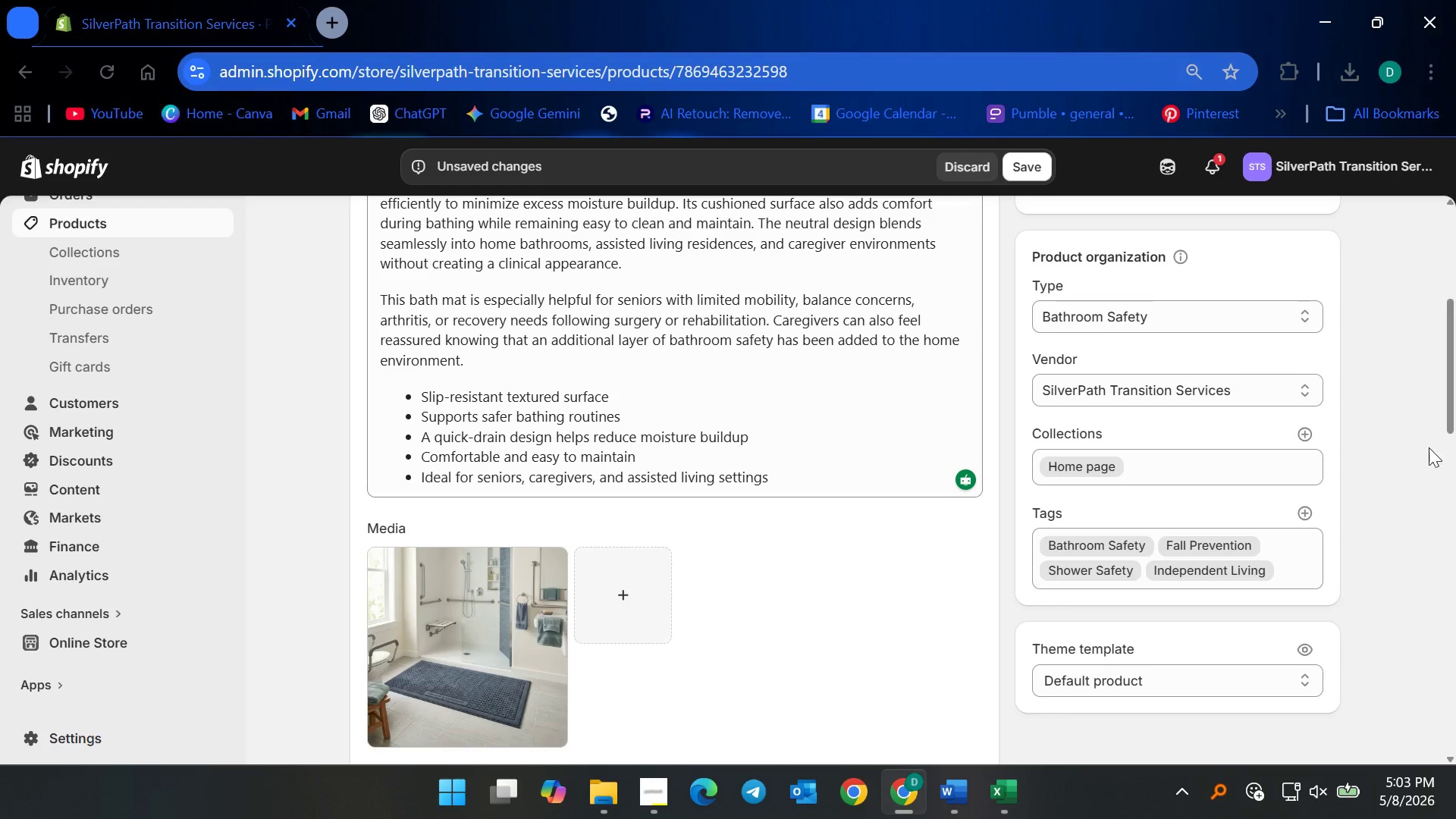 
wait(8.38)
 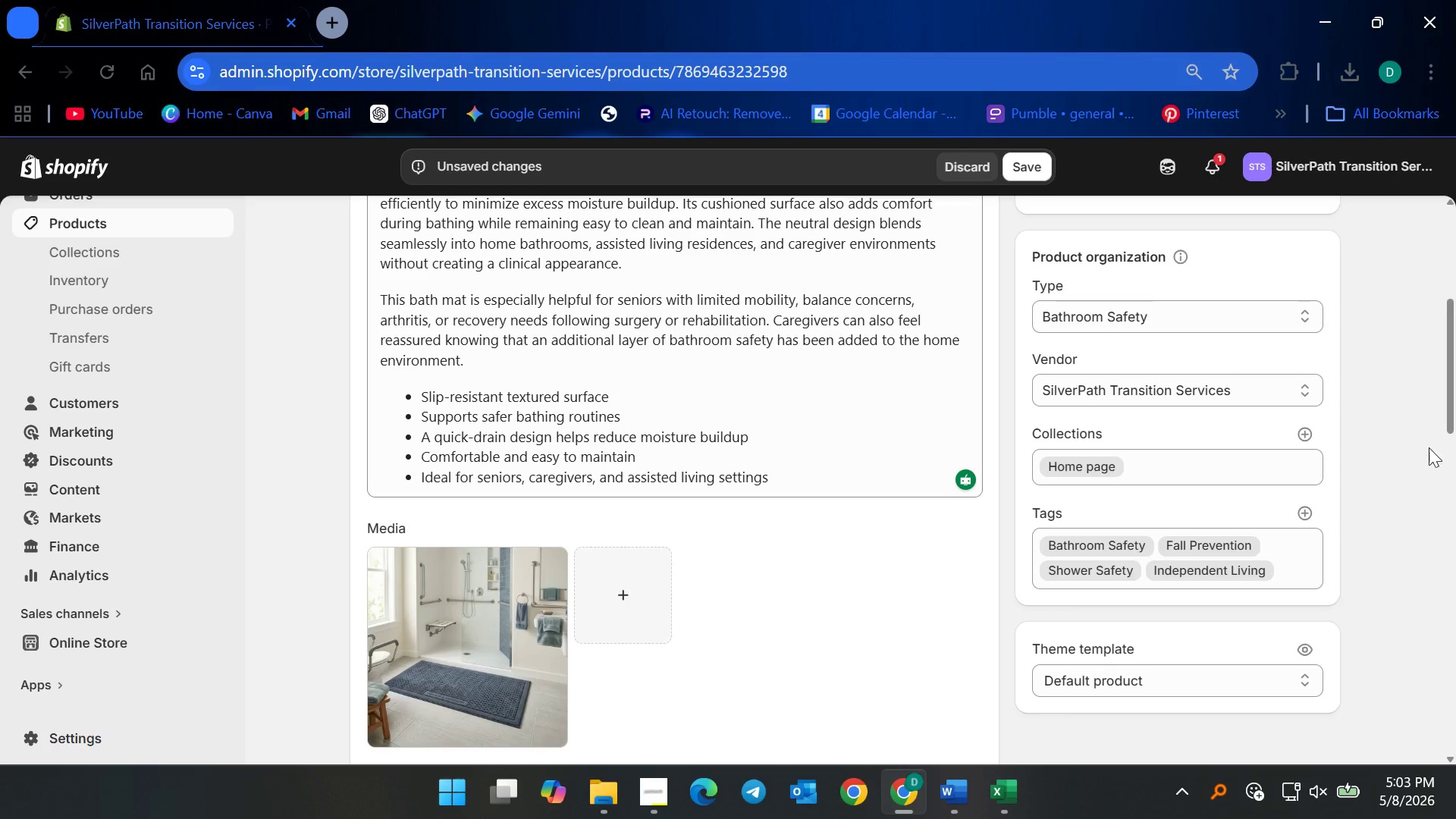 
left_click([1026, 166])
 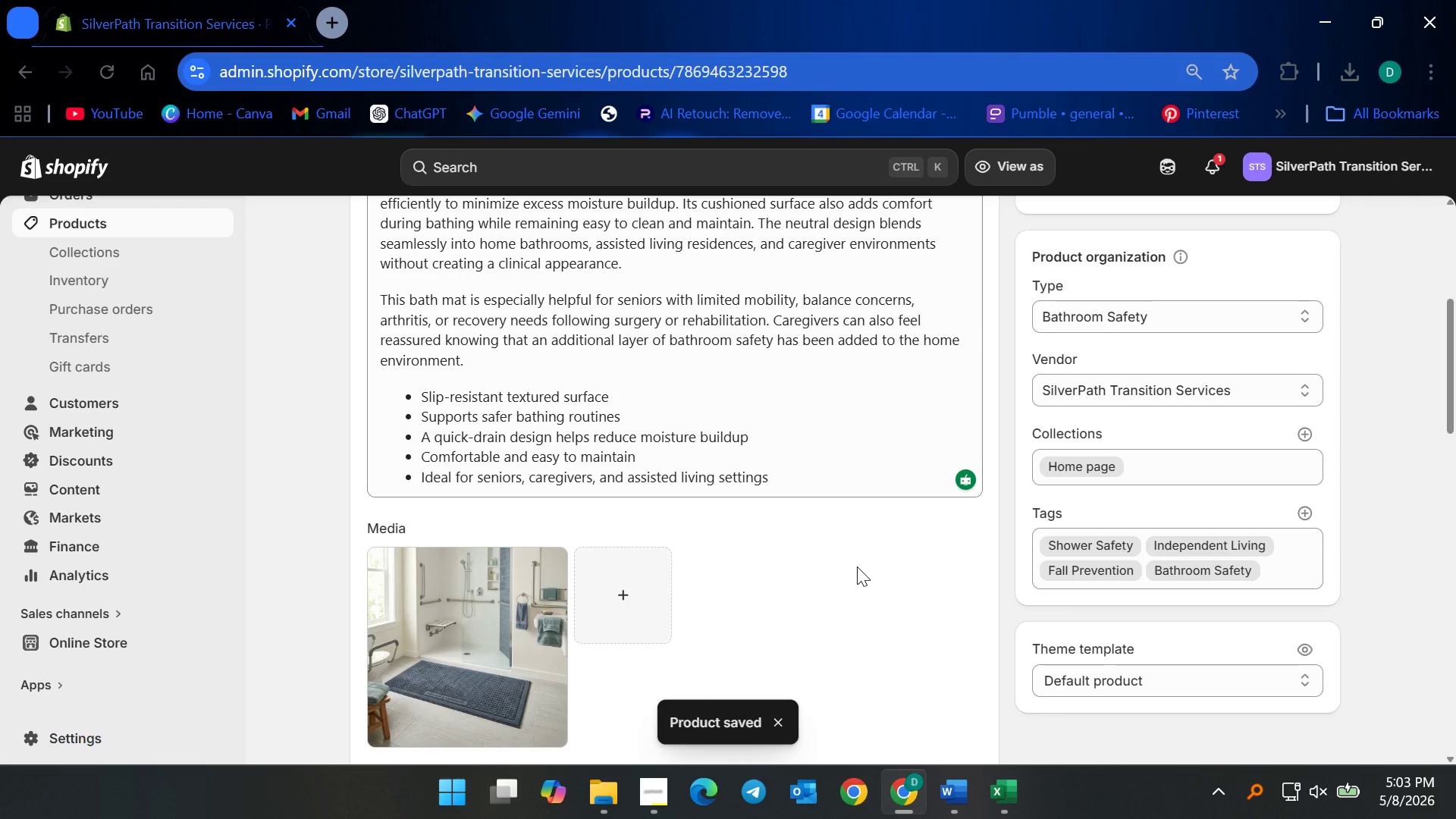 
wait(6.33)
 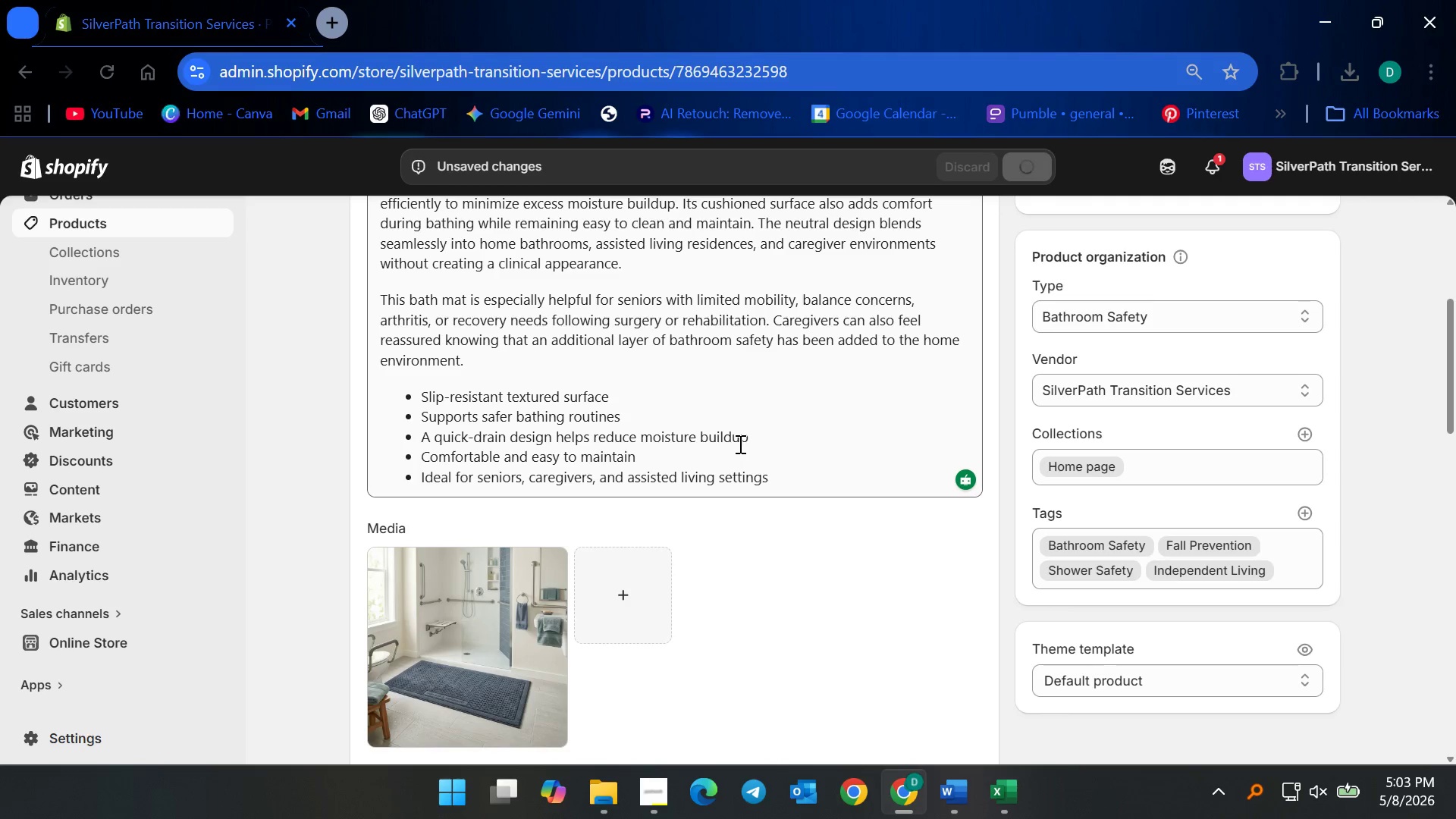 
scroll: coordinate [746, 632], scroll_direction: down, amount: 8.0
 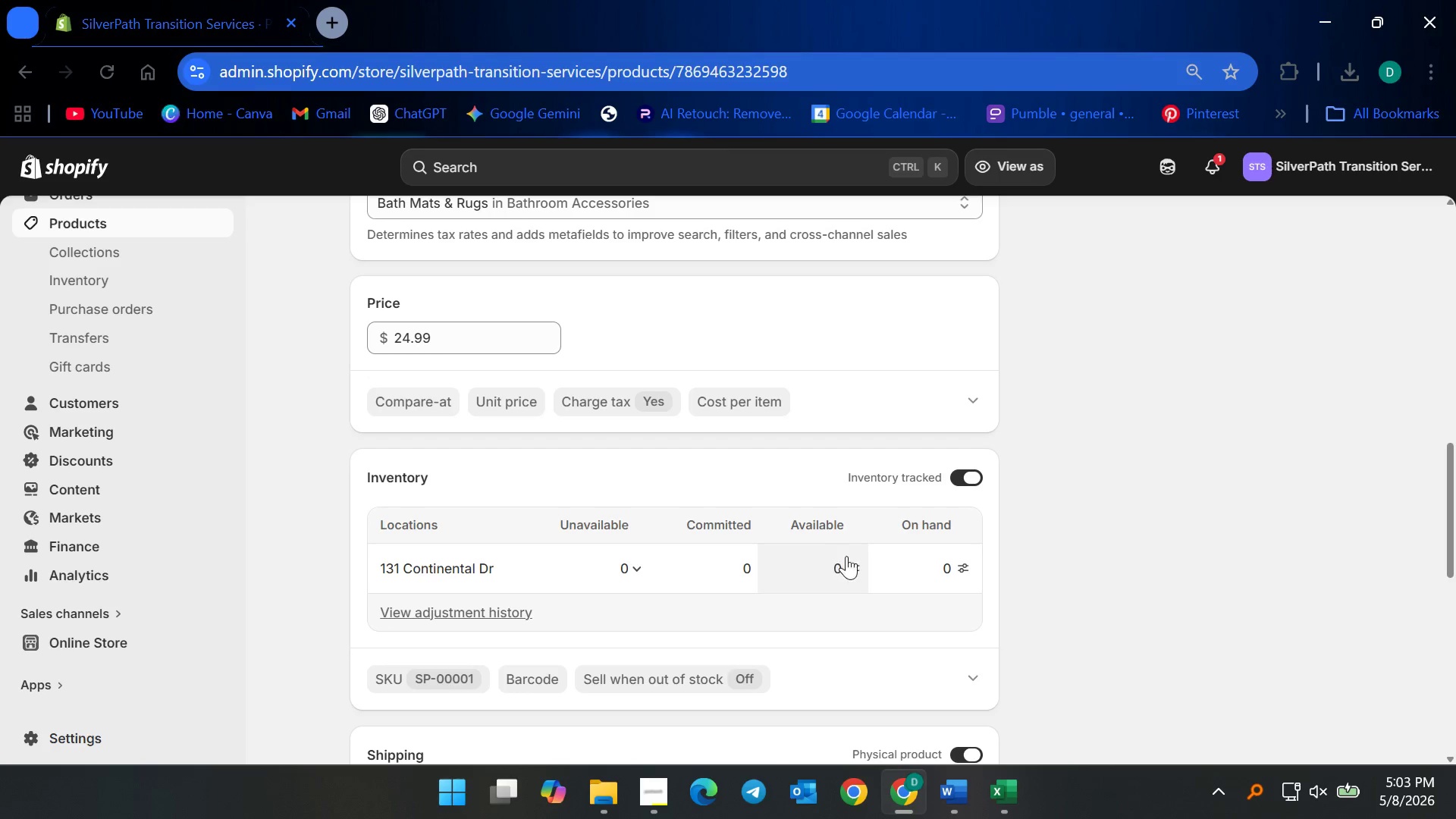 
wait(5.79)
 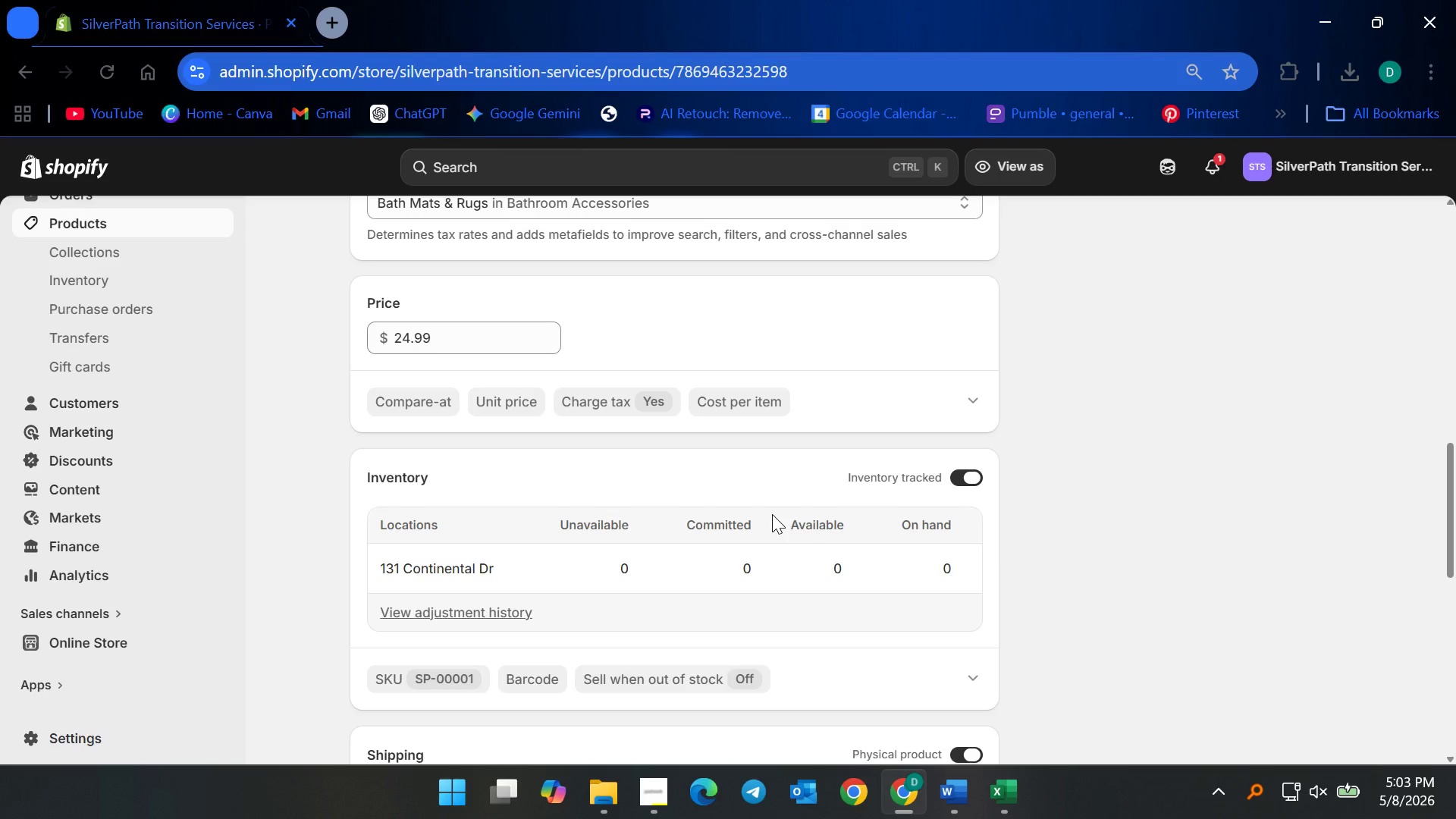 
left_click([847, 562])
 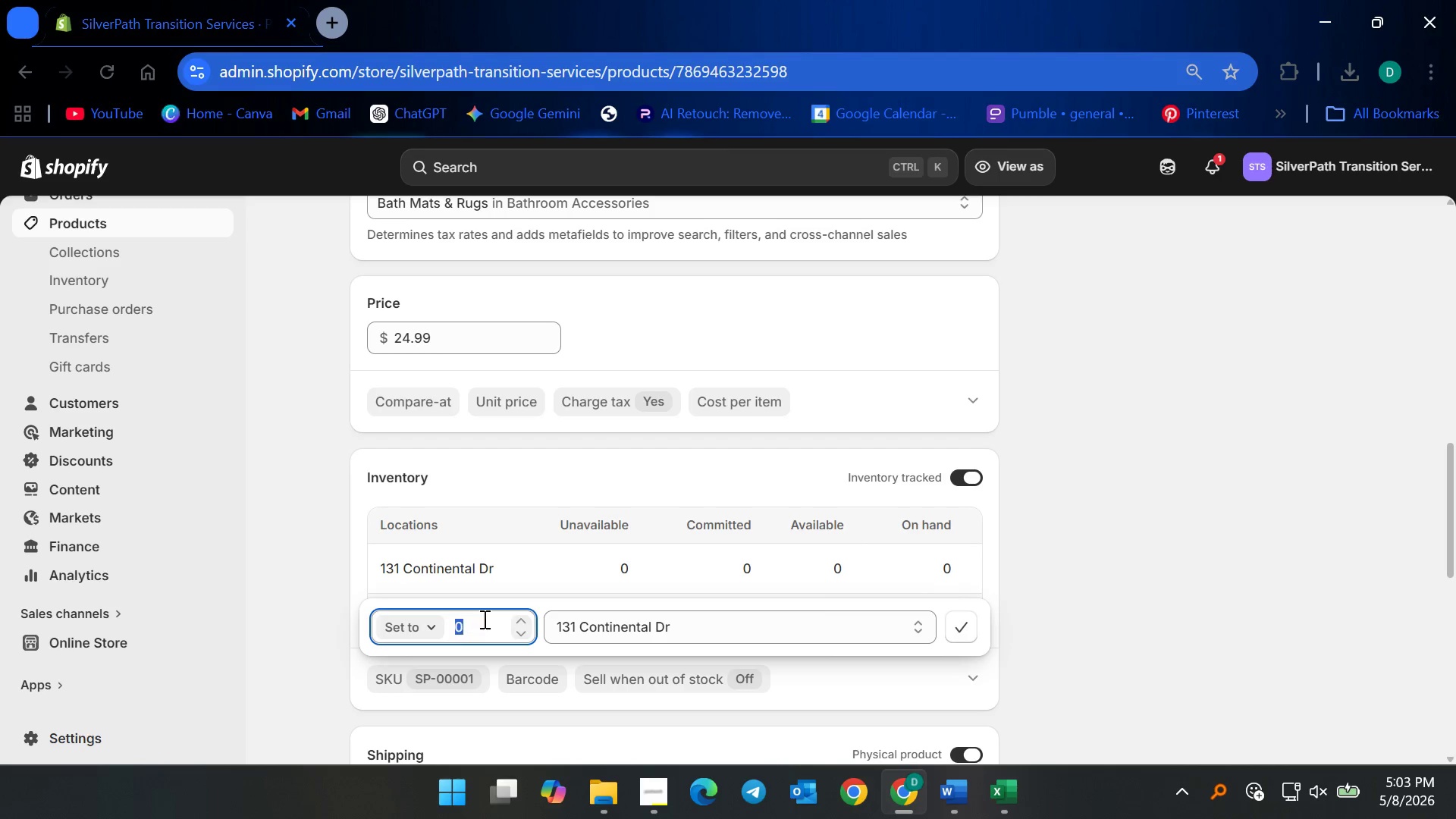 
left_click([1079, 535])
 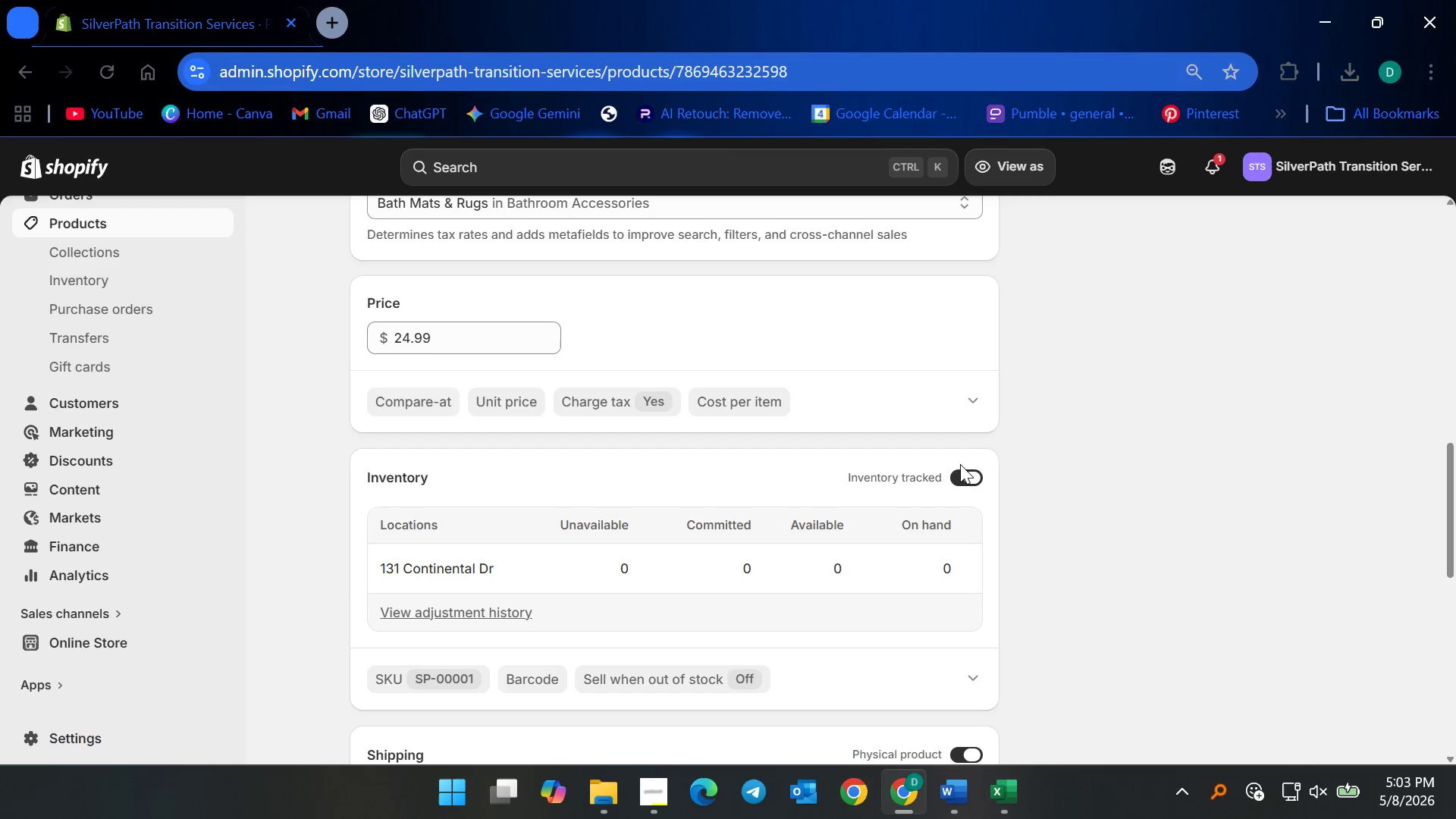 
left_click([960, 464])
 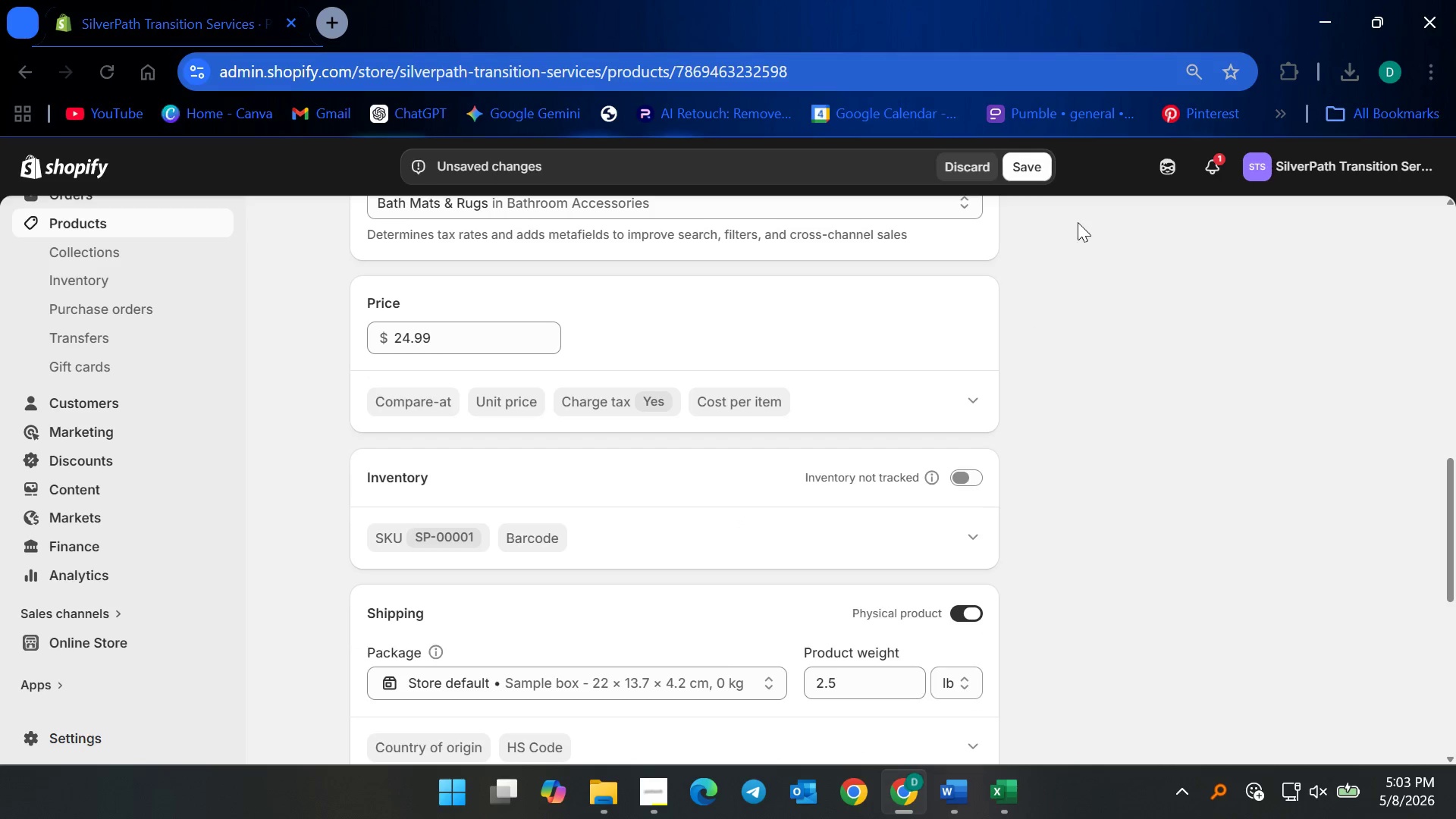 
left_click([1032, 169])
 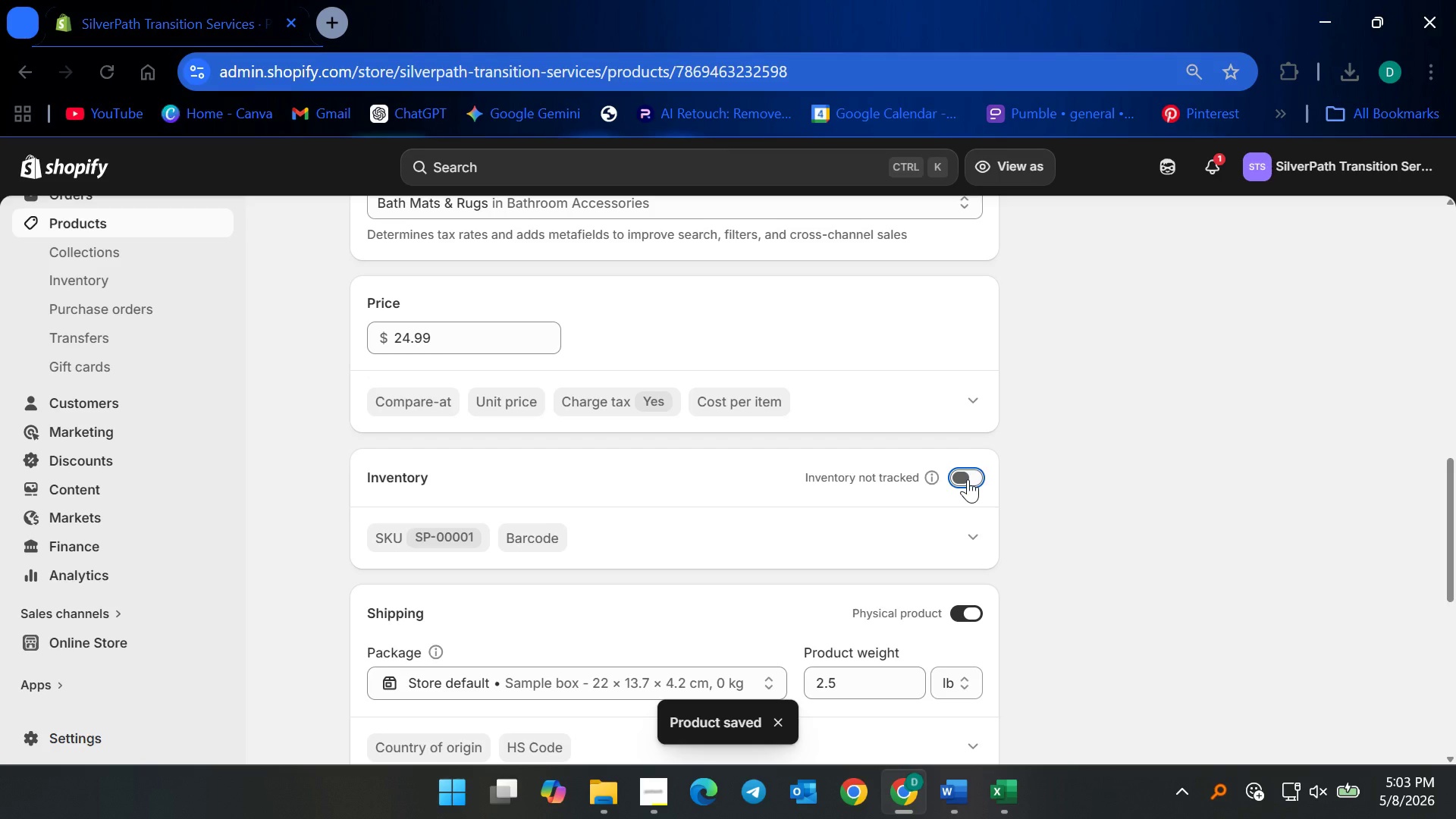 
wait(5.73)
 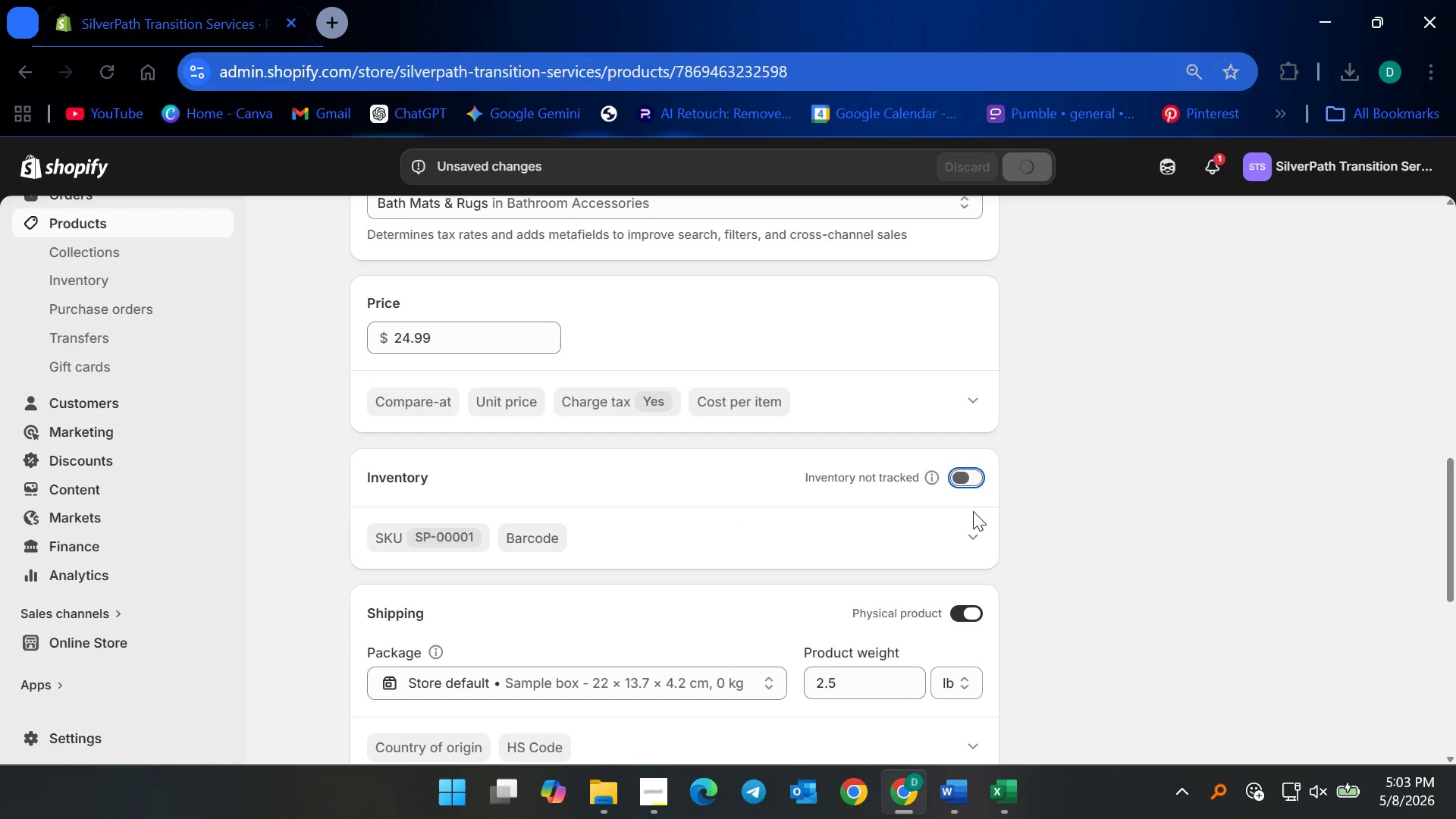 
left_click([968, 479])
 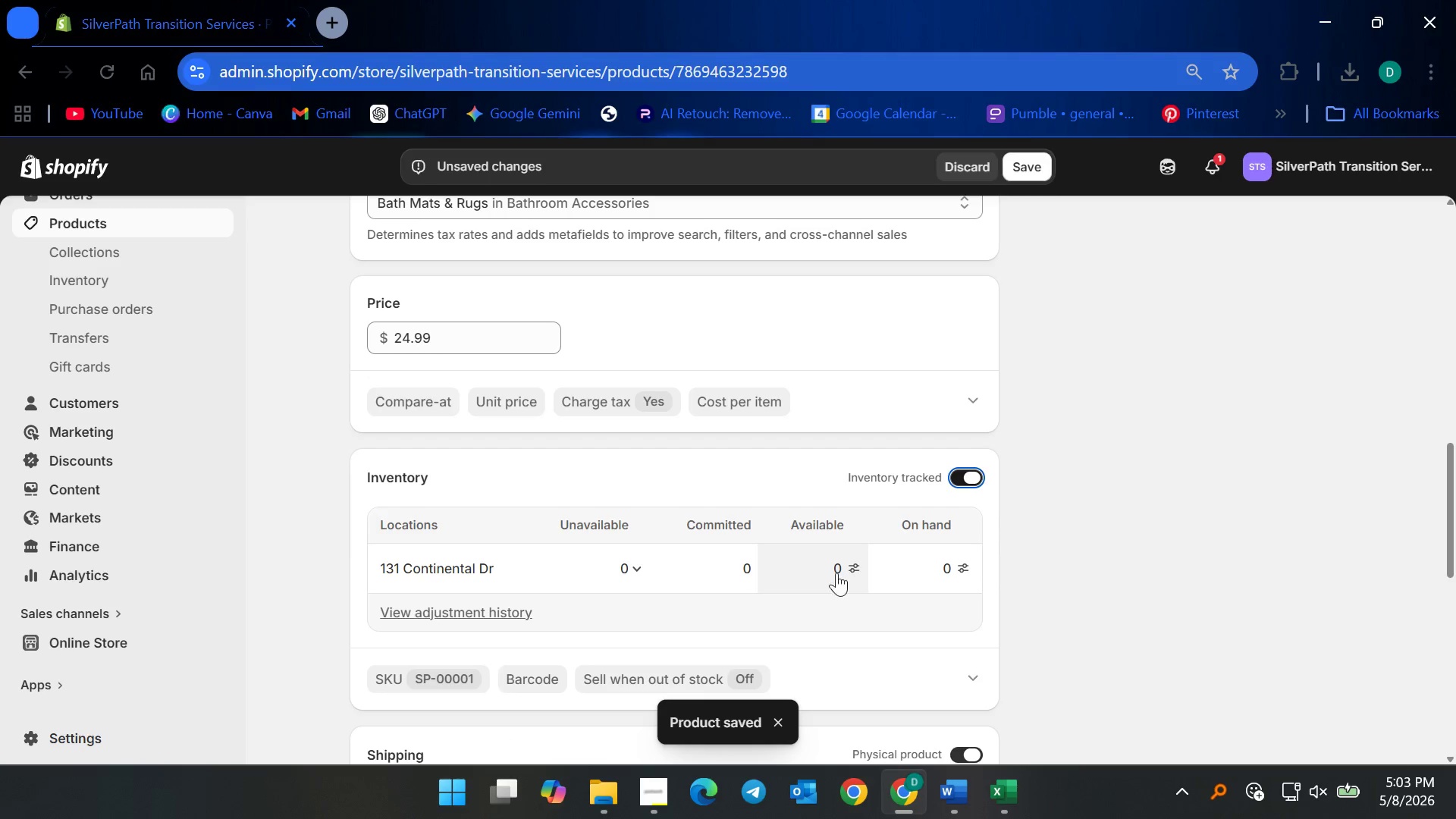 
left_click([825, 576])
 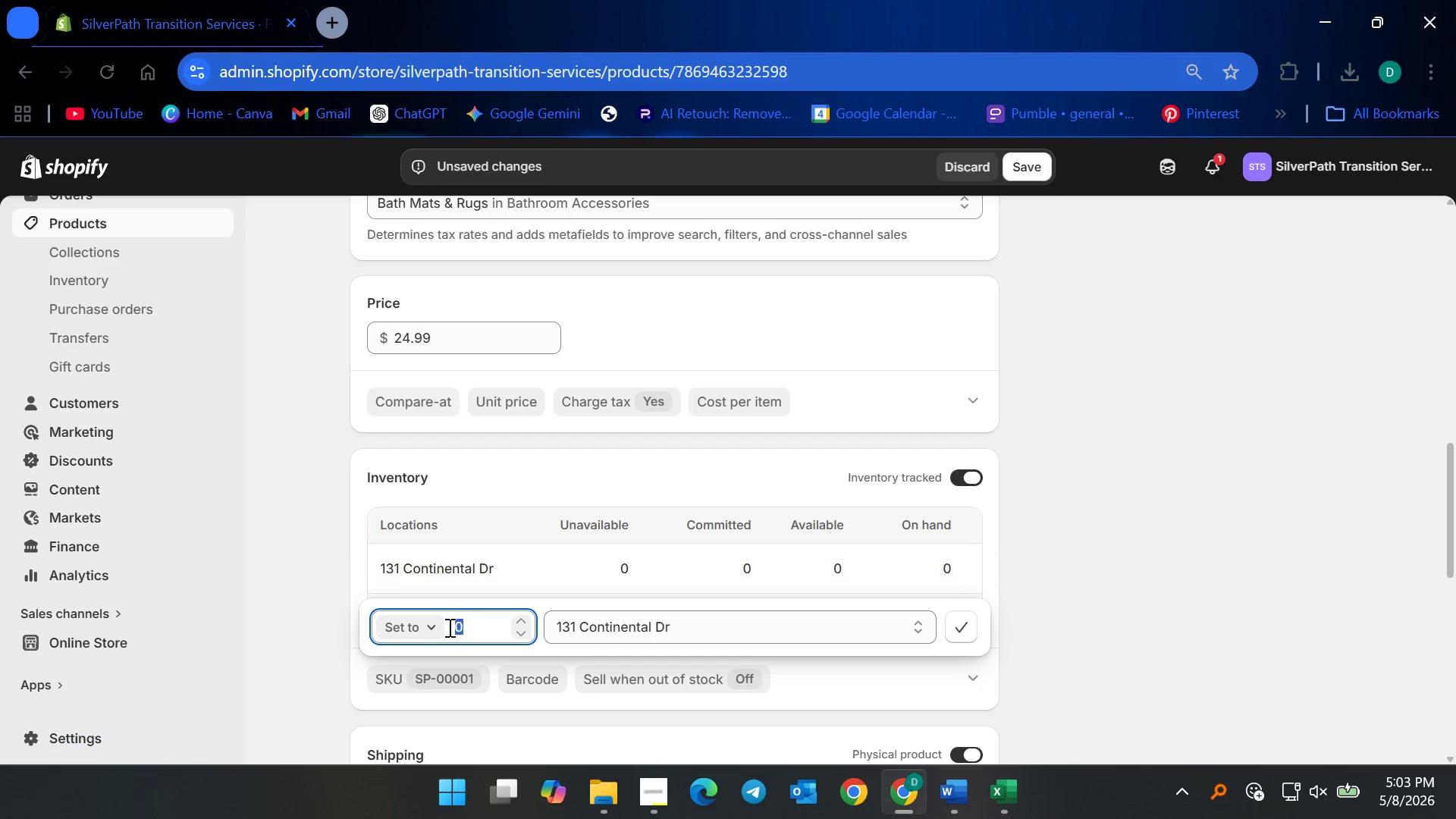 
left_click([441, 626])
 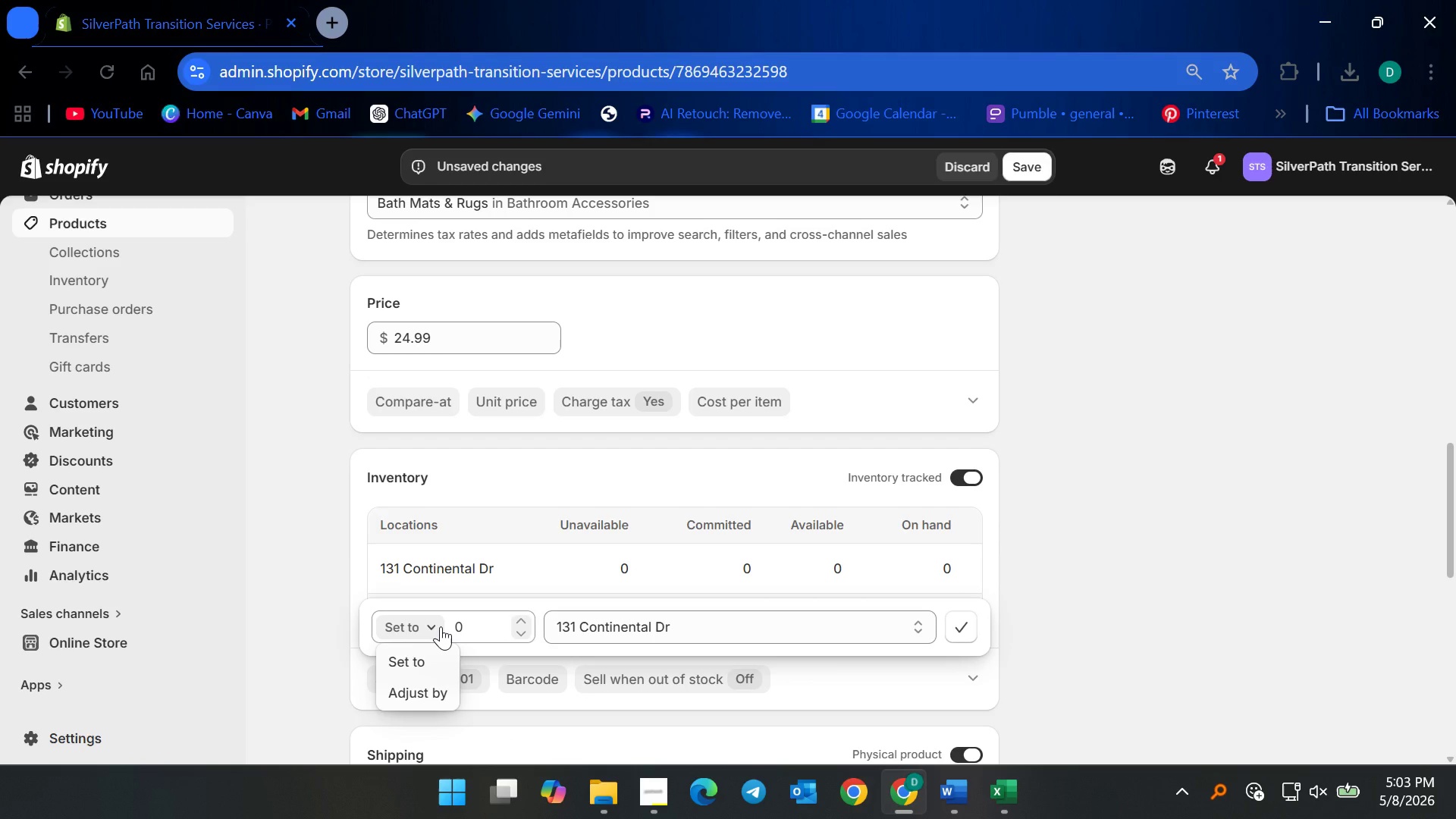 
left_click([441, 626])
 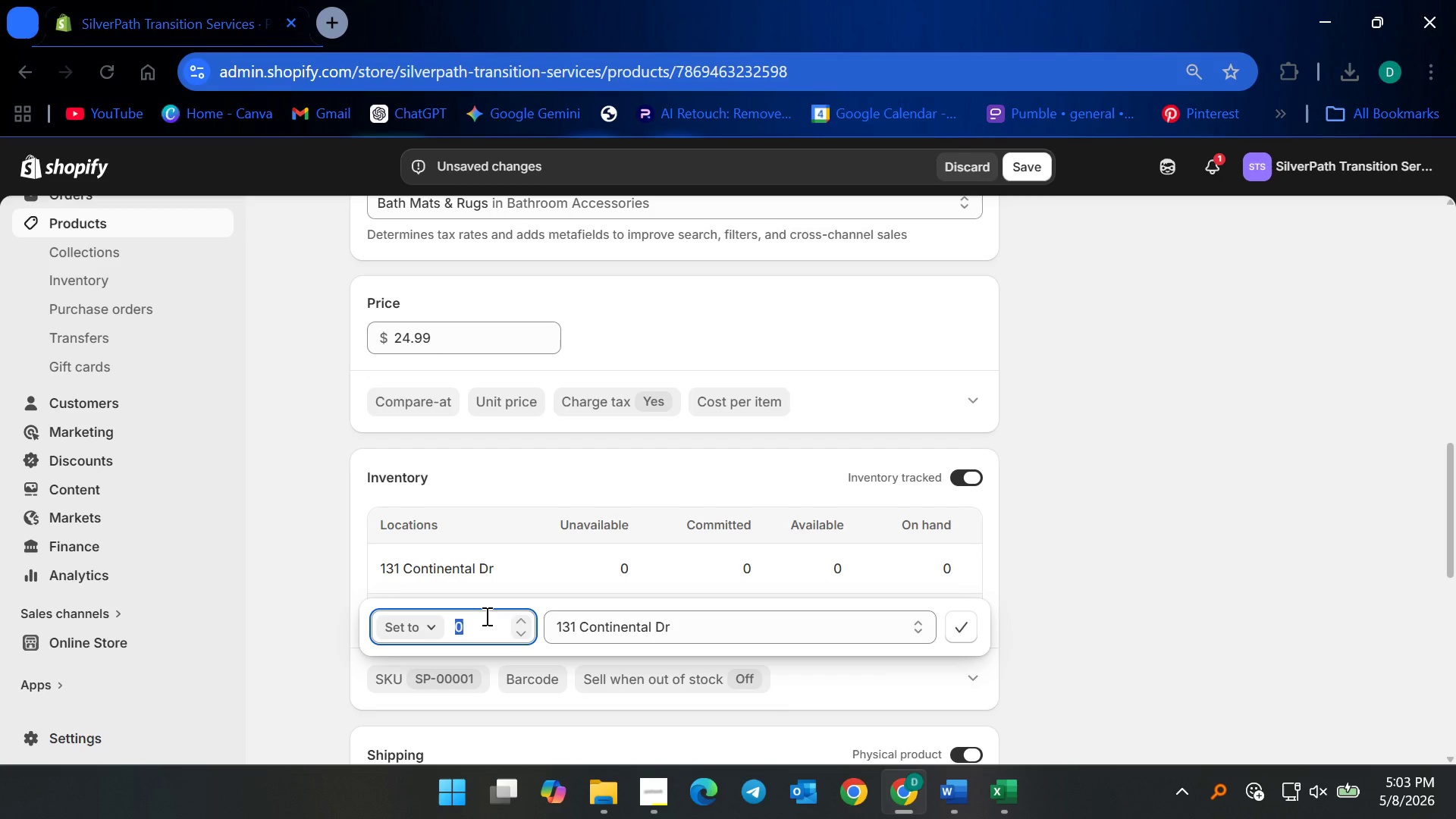 
type(85)
 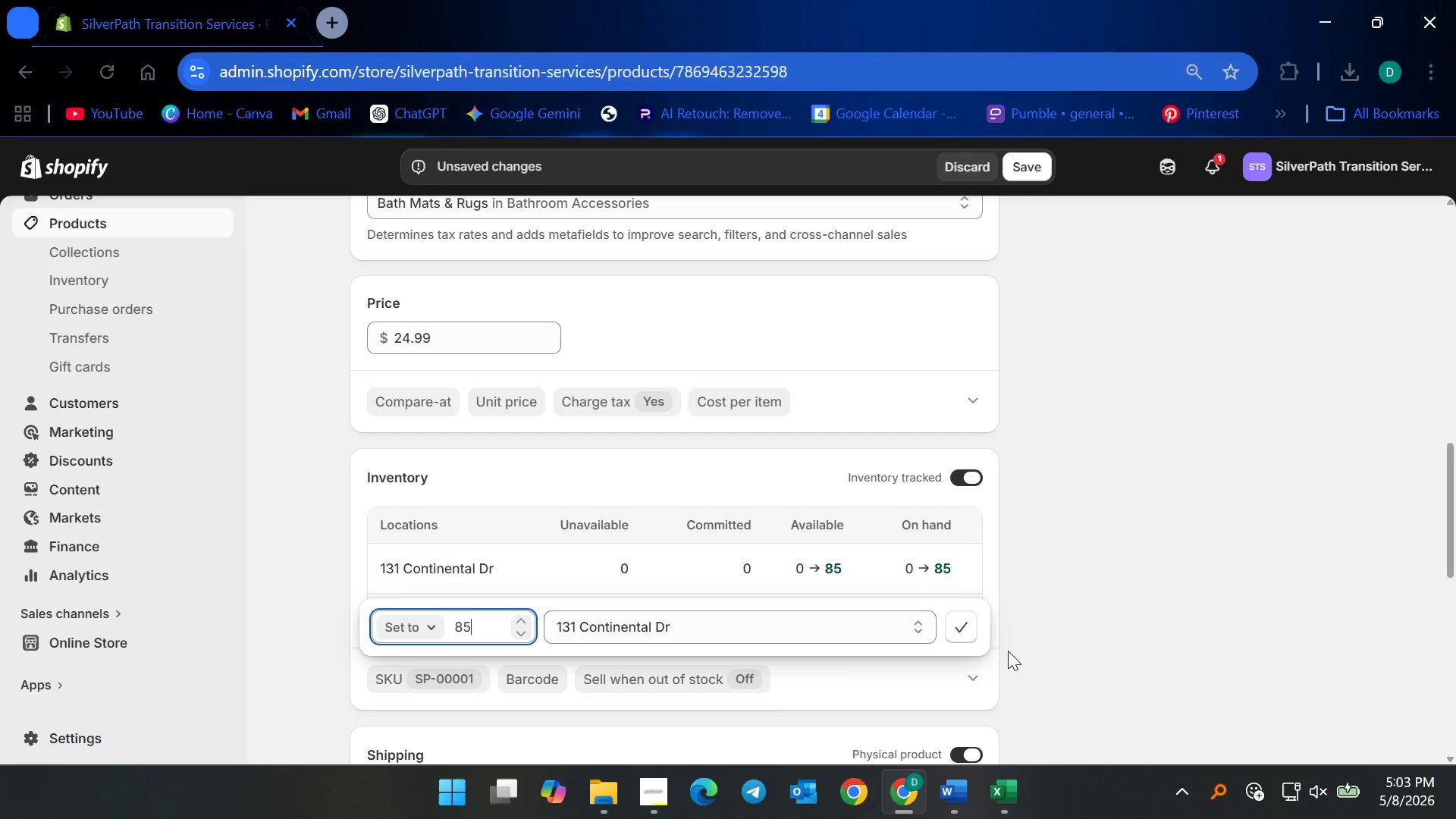 
left_click([953, 635])
 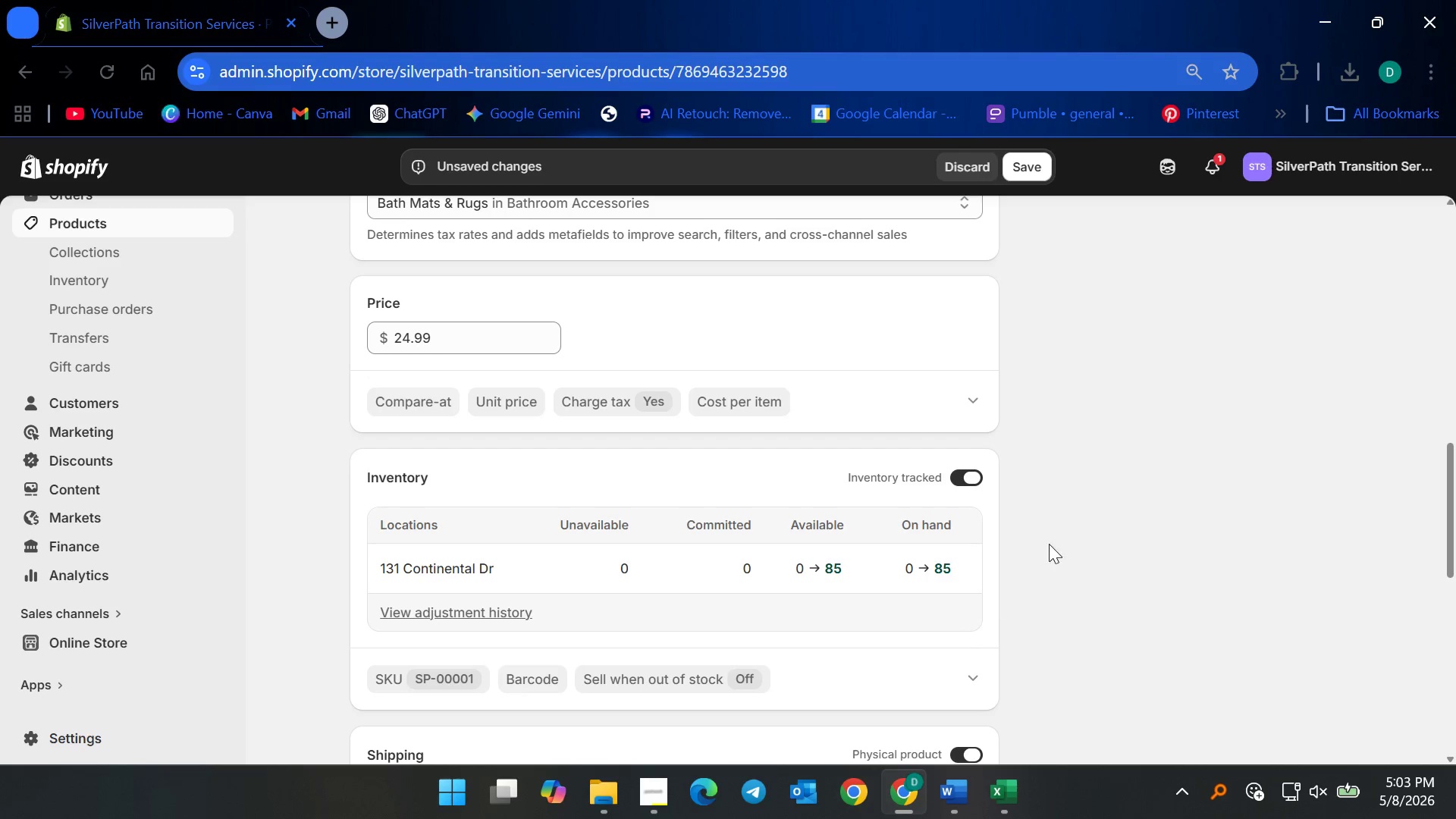 
left_click([1084, 487])
 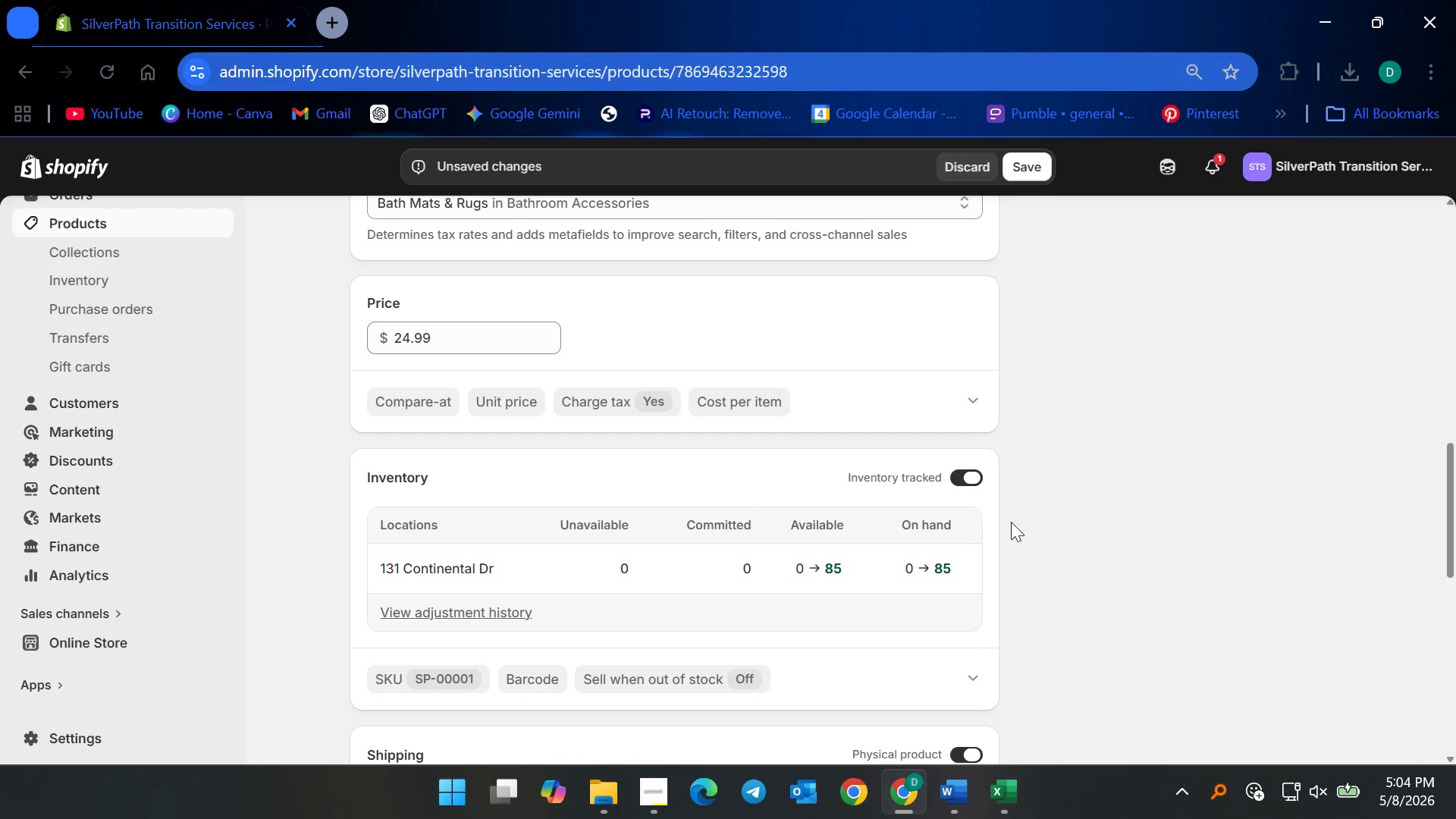 
scroll: coordinate [1093, 494], scroll_direction: down, amount: 8.0
 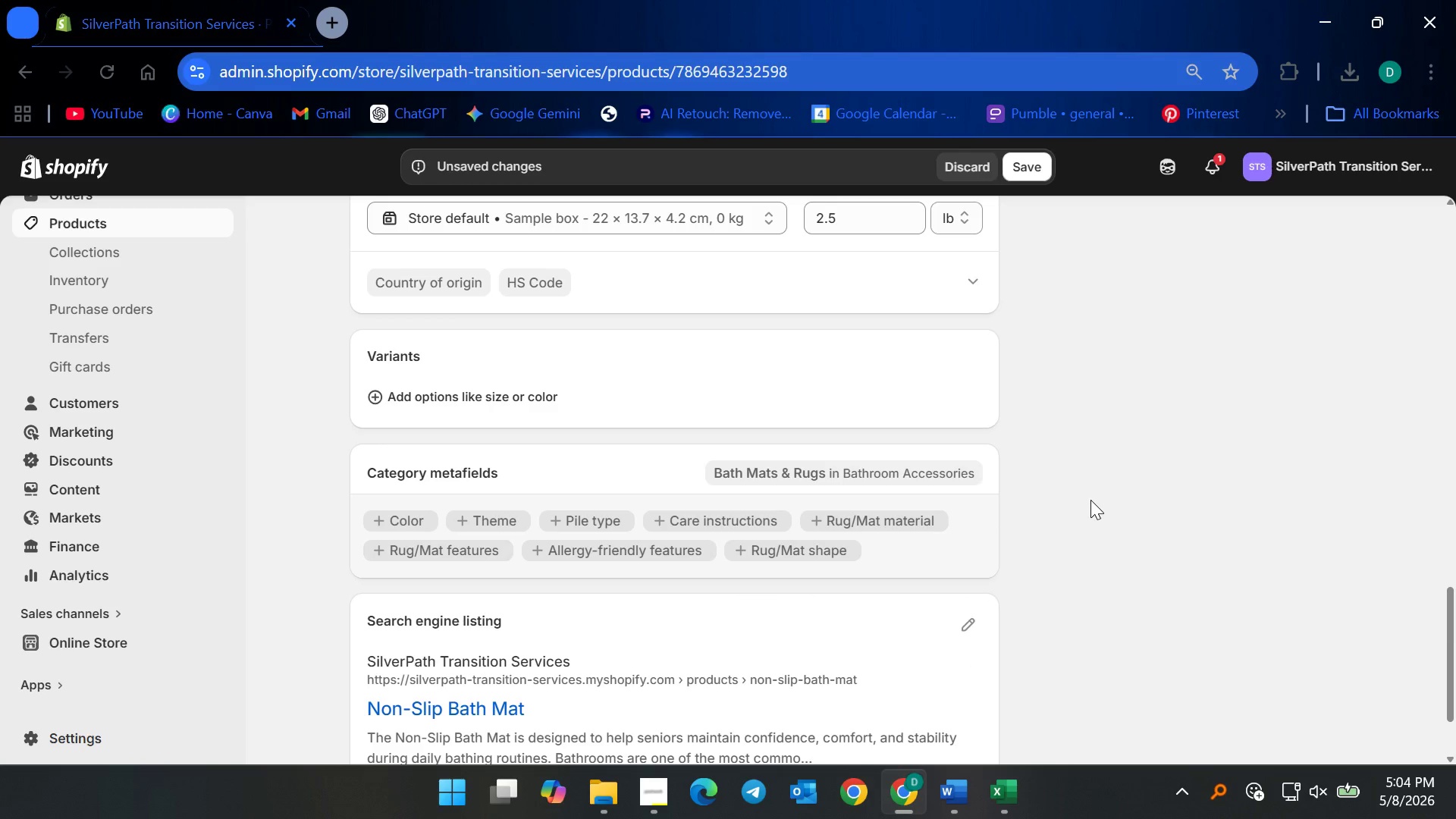 
scroll: coordinate [1087, 497], scroll_direction: up, amount: 3.0
 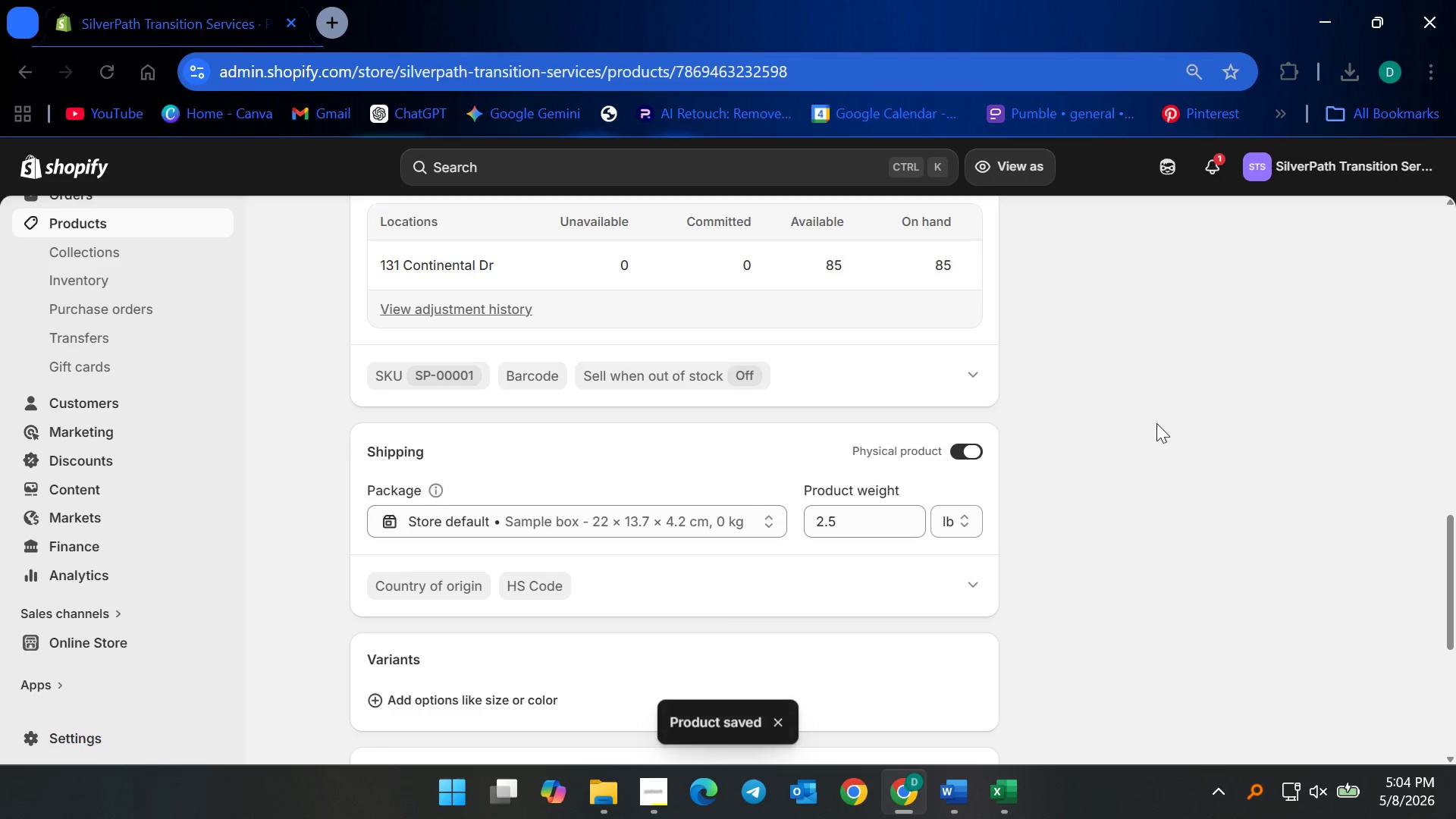 
wait(10.28)
 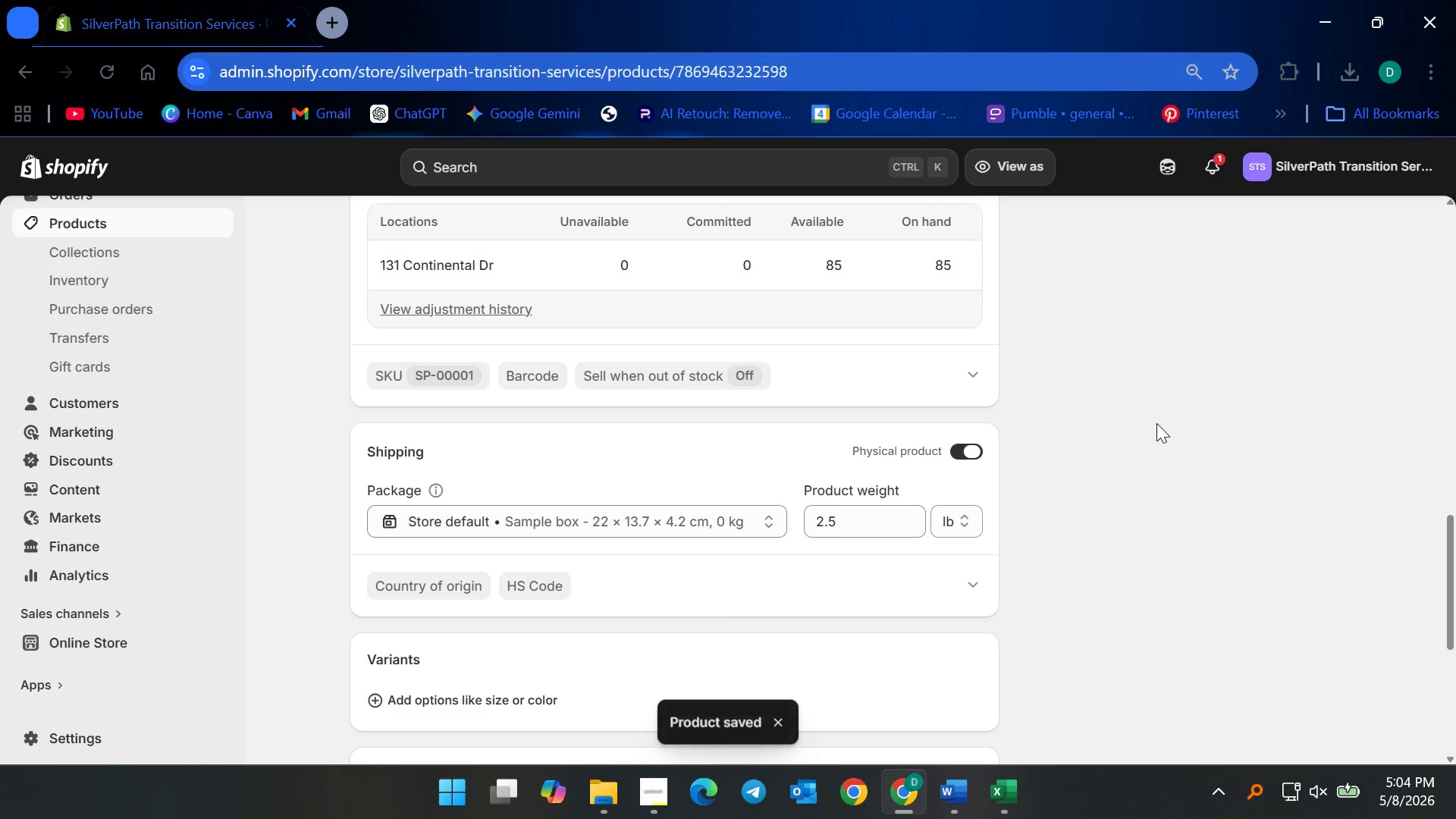 
scroll: coordinate [1097, 494], scroll_direction: up, amount: 10.0
 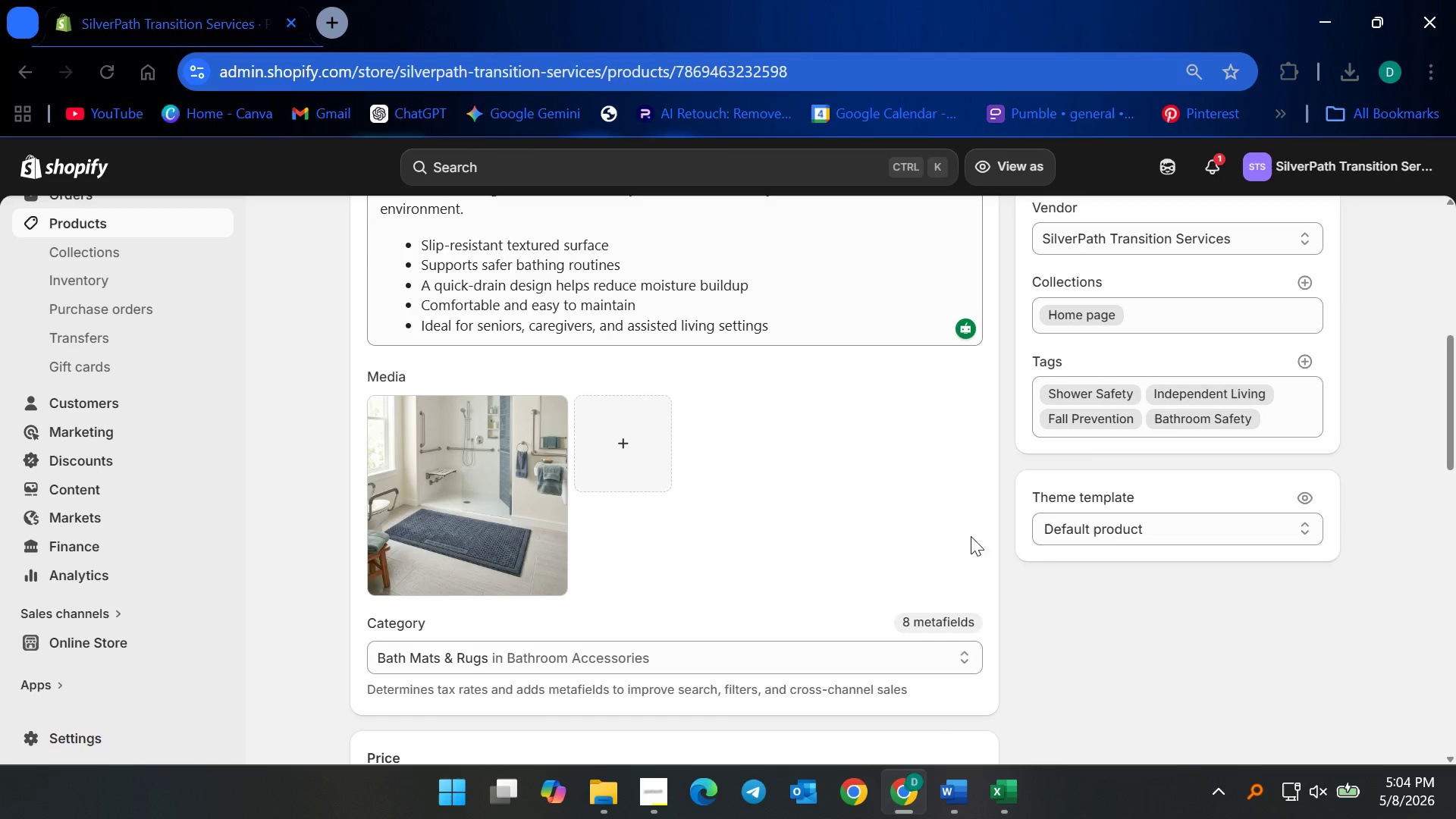 
scroll: coordinate [966, 526], scroll_direction: none, amount: 0.0
 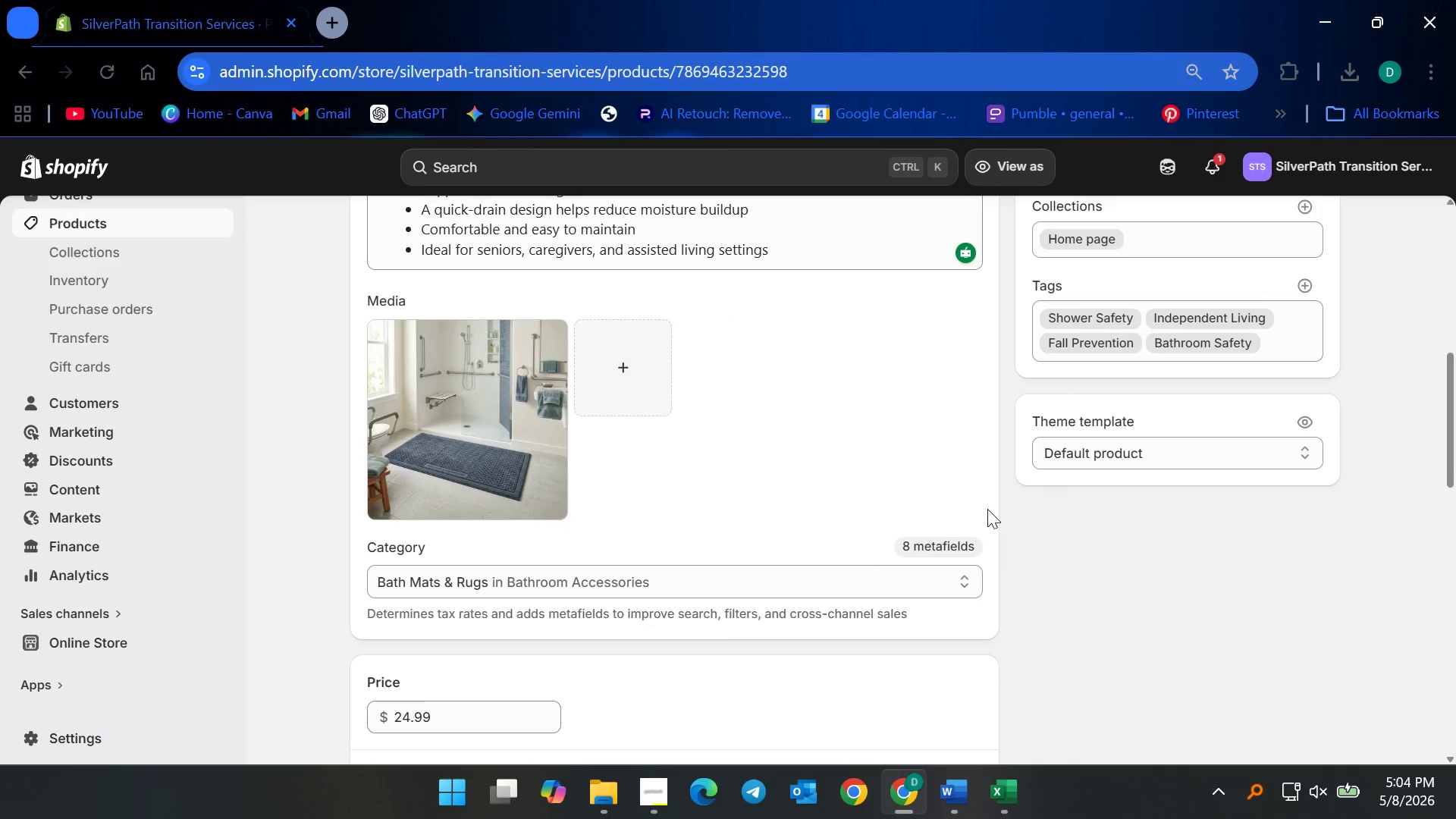 
scroll: coordinate [1014, 466], scroll_direction: up, amount: 6.0
 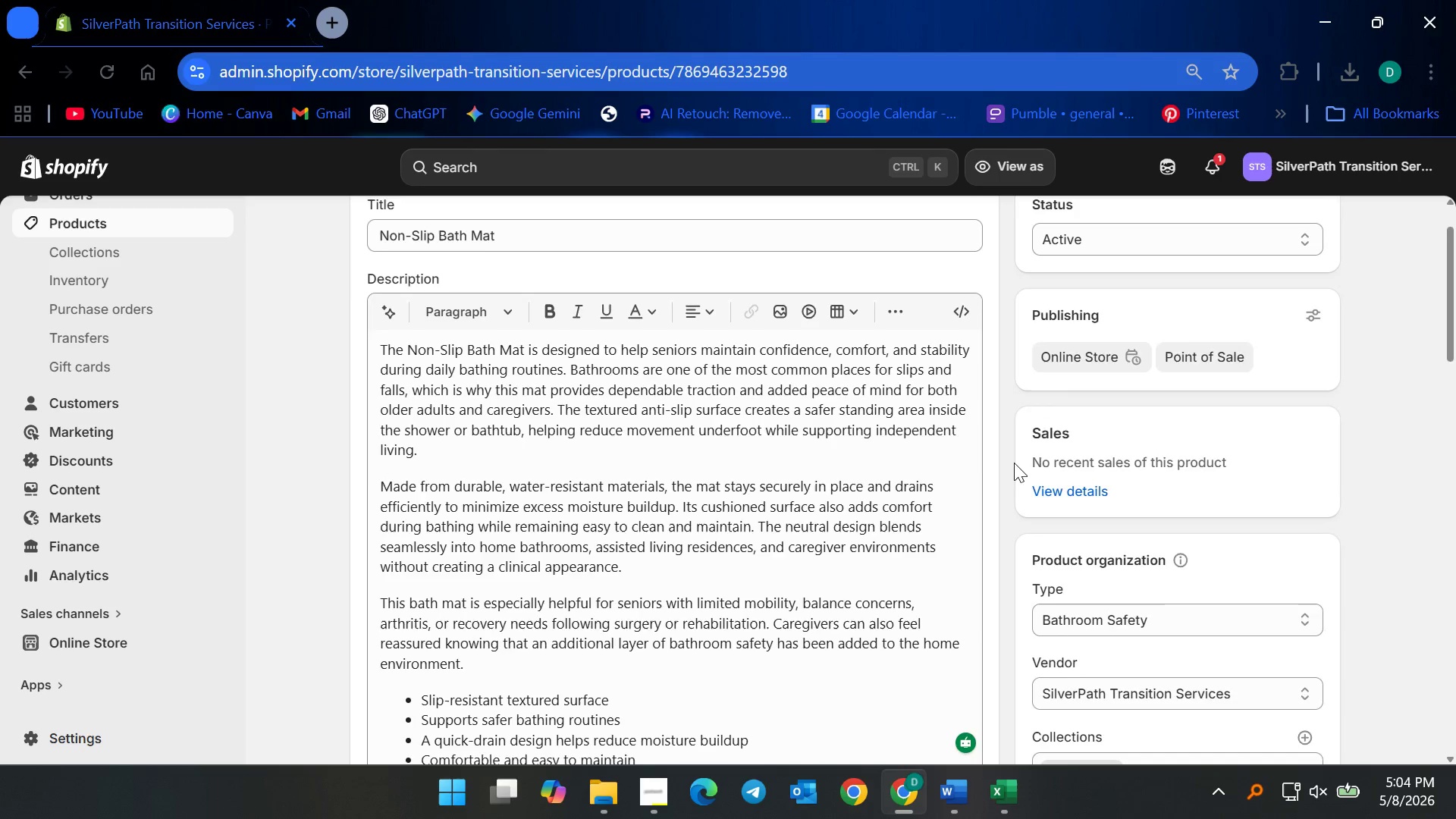 
scroll: coordinate [1017, 468], scroll_direction: down, amount: 4.0
 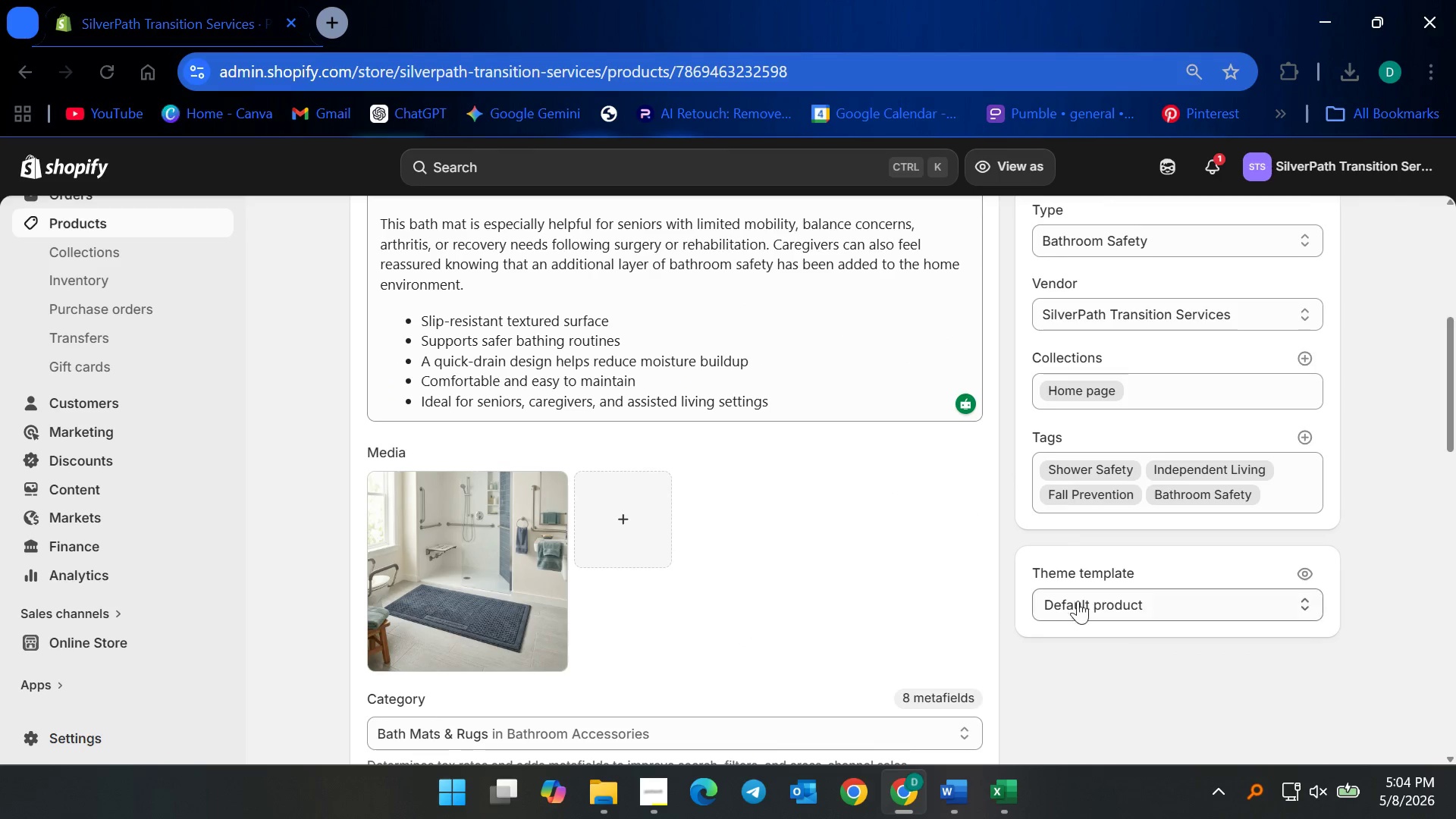 
scroll: coordinate [922, 487], scroll_direction: up, amount: 7.0
 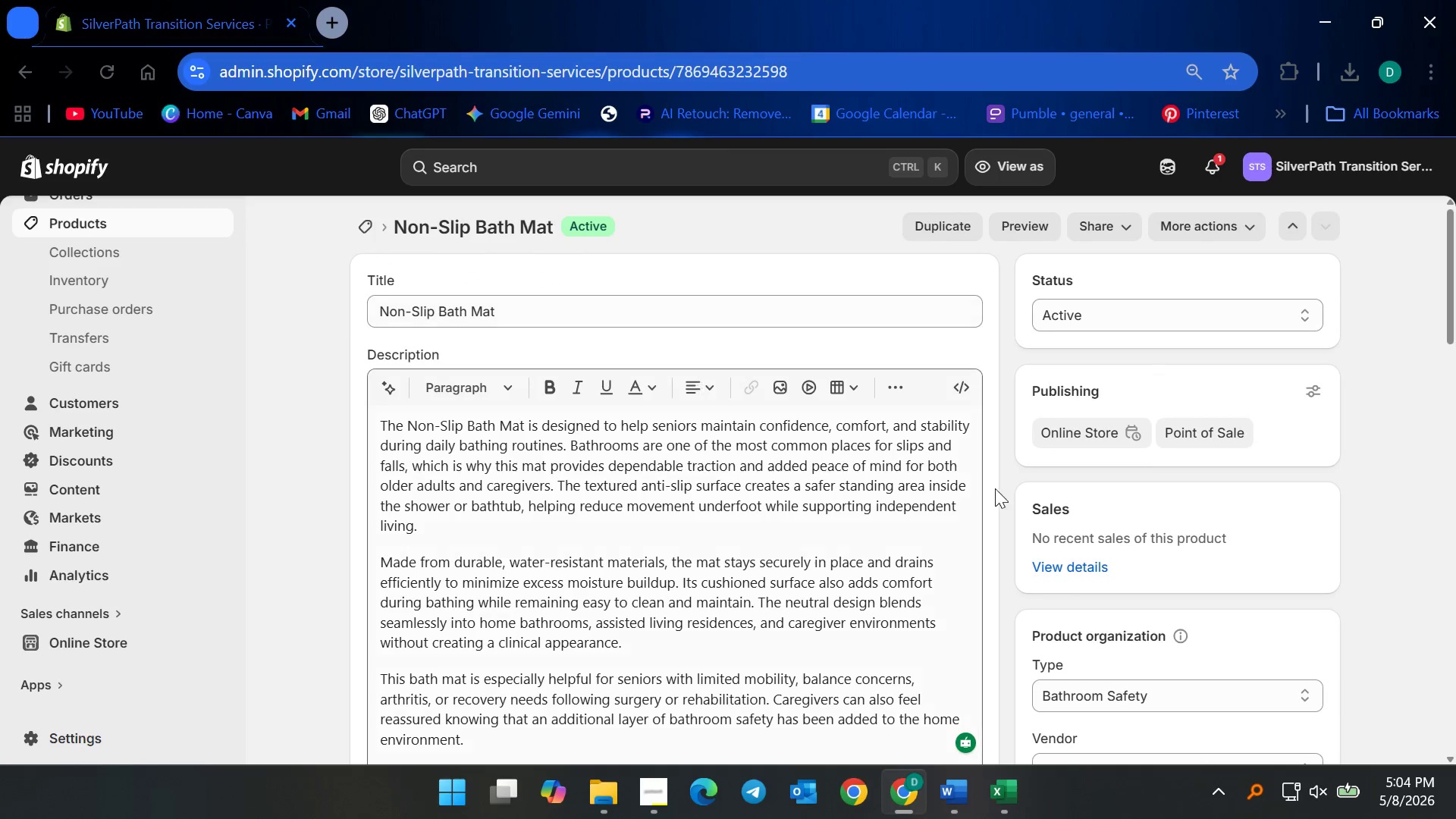 
scroll: coordinate [1134, 582], scroll_direction: down, amount: 6.0
 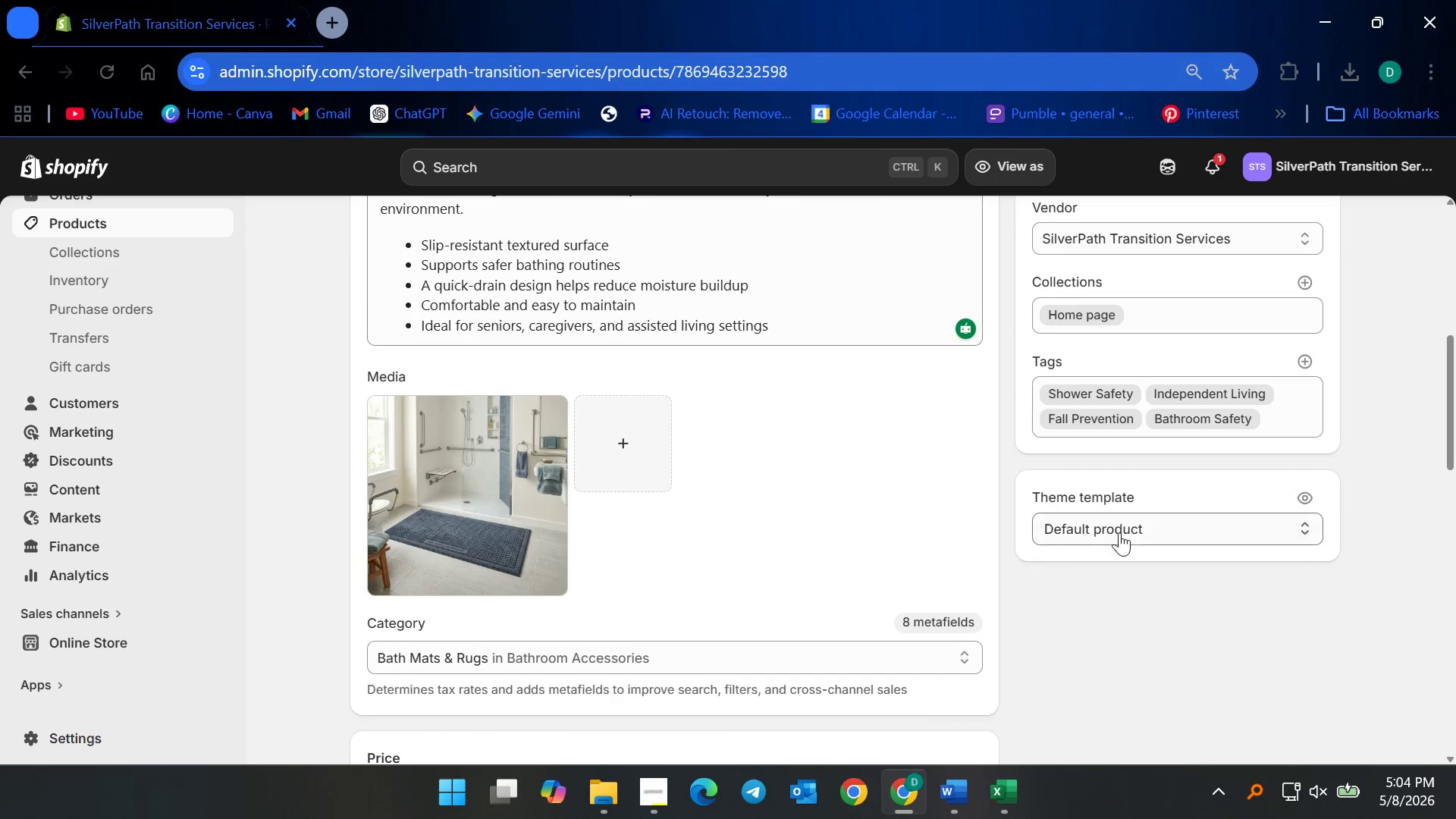 
left_click([1122, 521])
 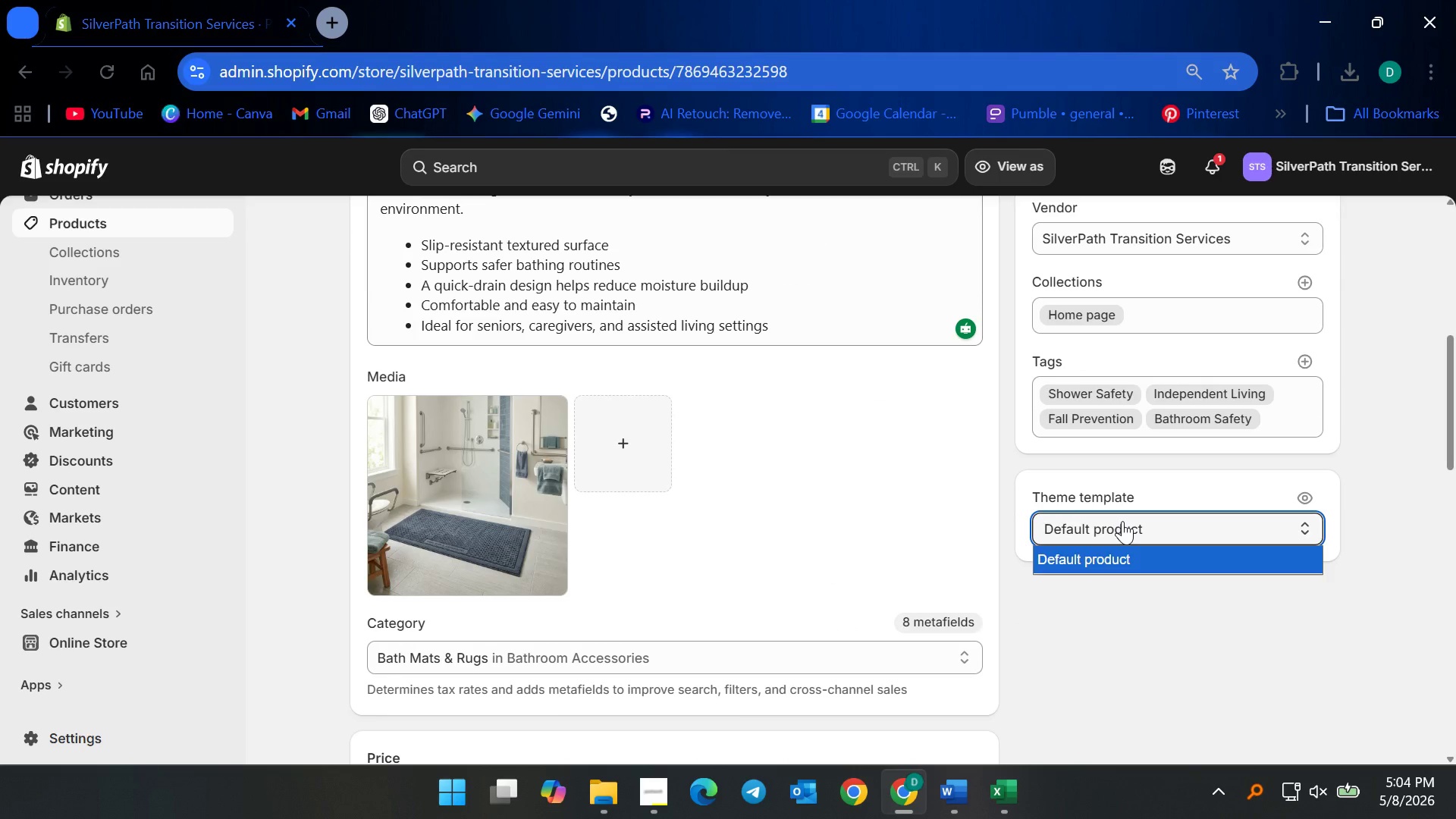 
left_click([1122, 521])
 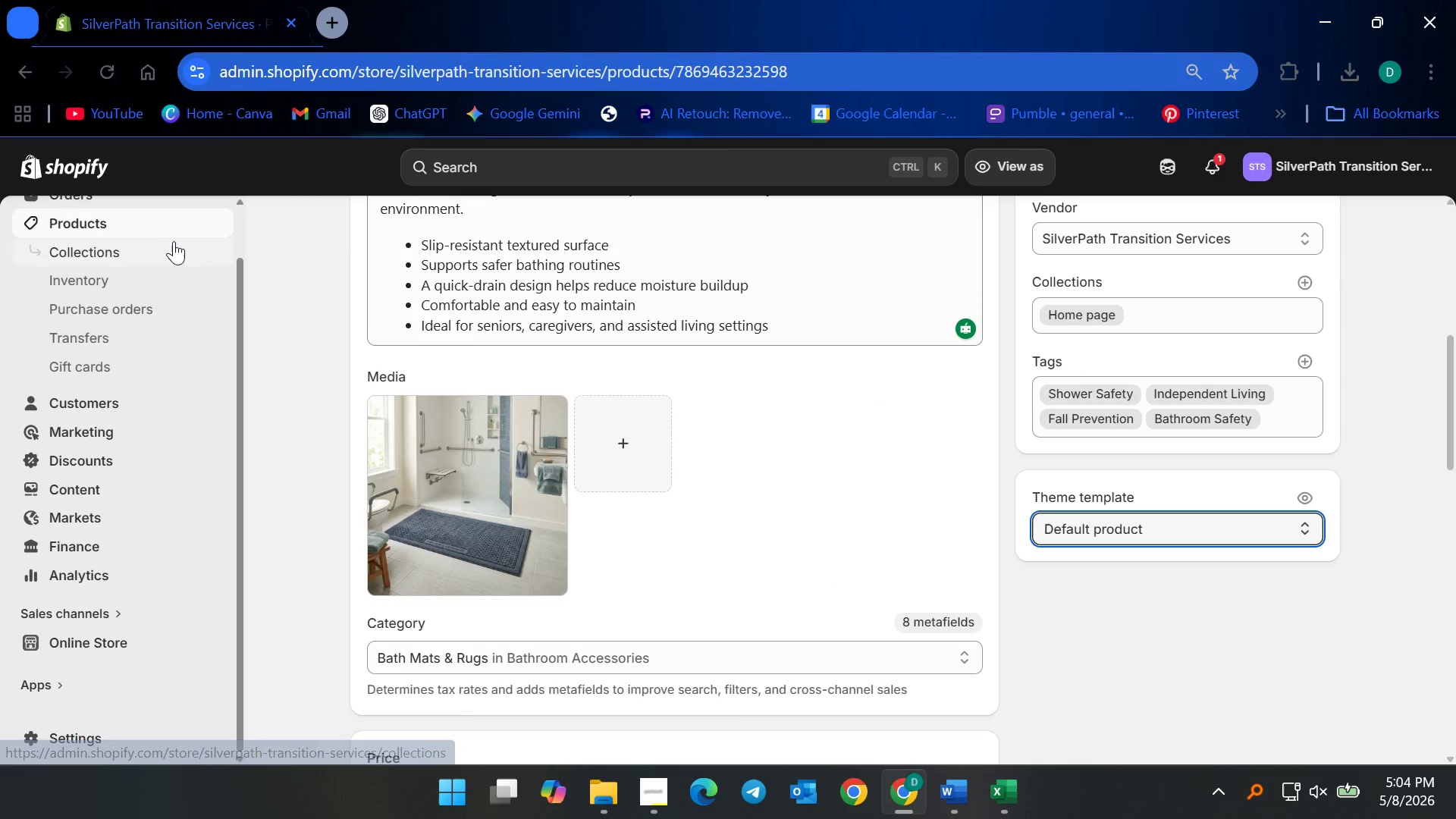 
left_click([150, 220])
 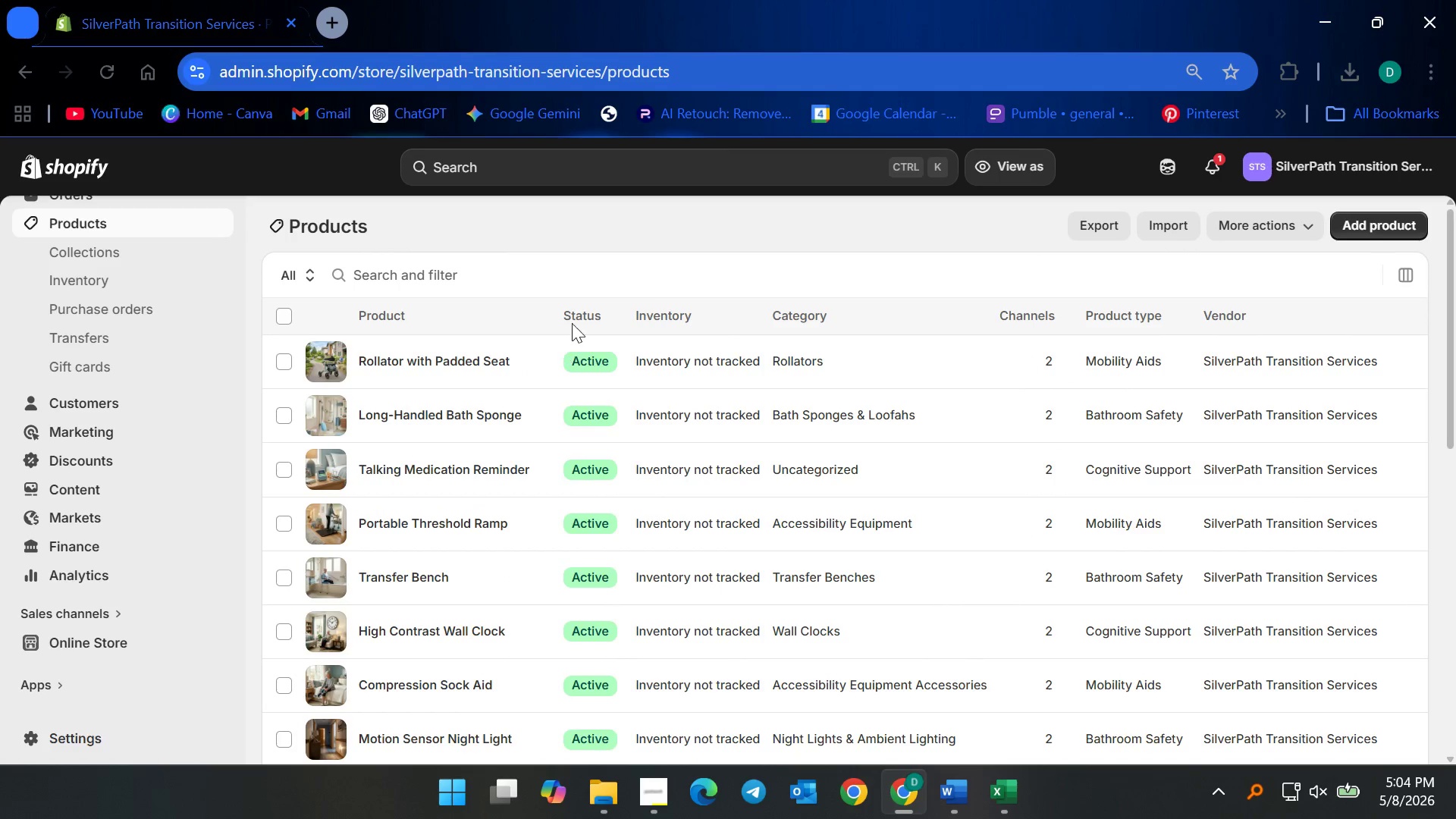 
scroll: coordinate [471, 596], scroll_direction: down, amount: 15.0
 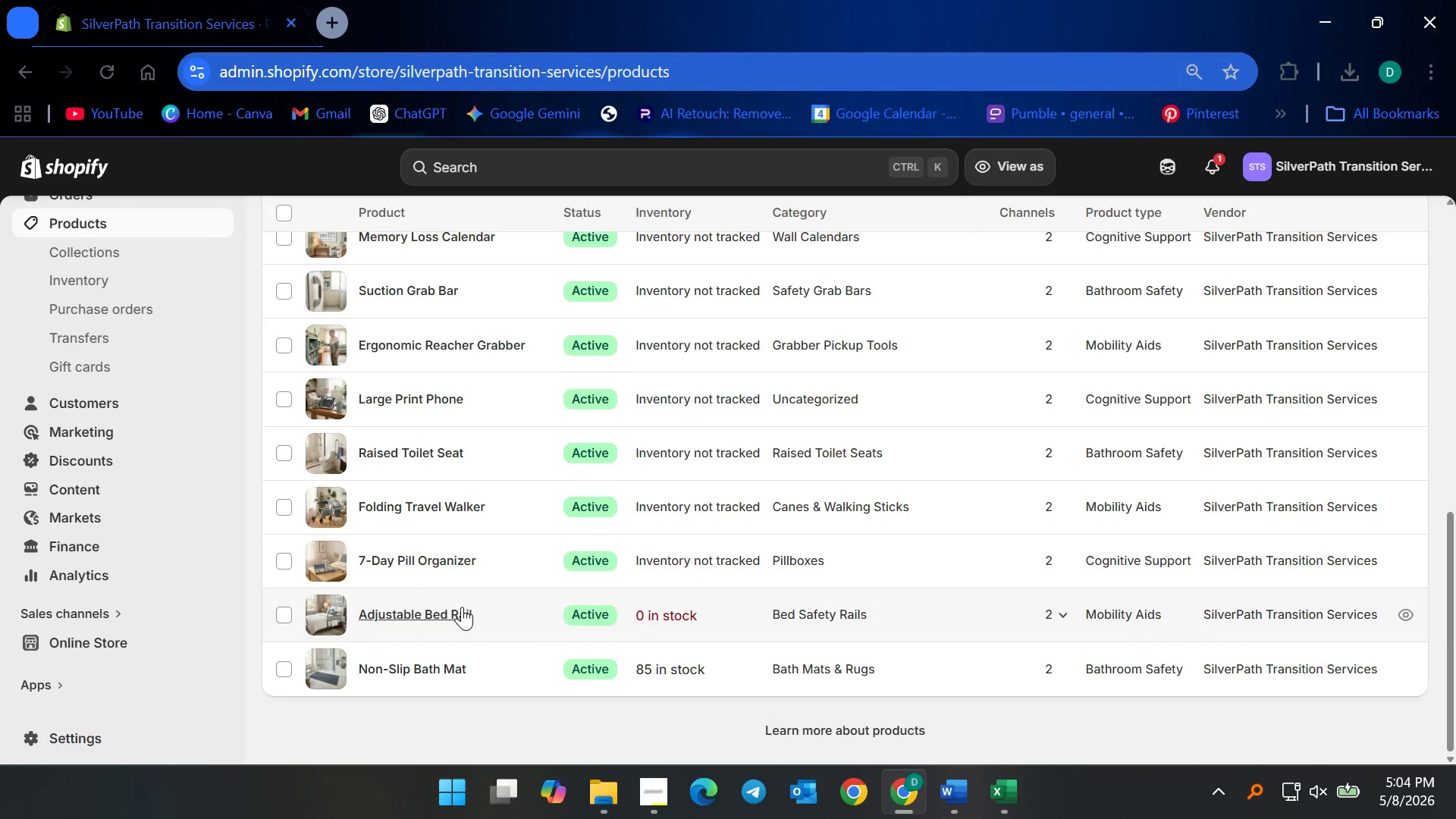 
left_click([462, 607])
 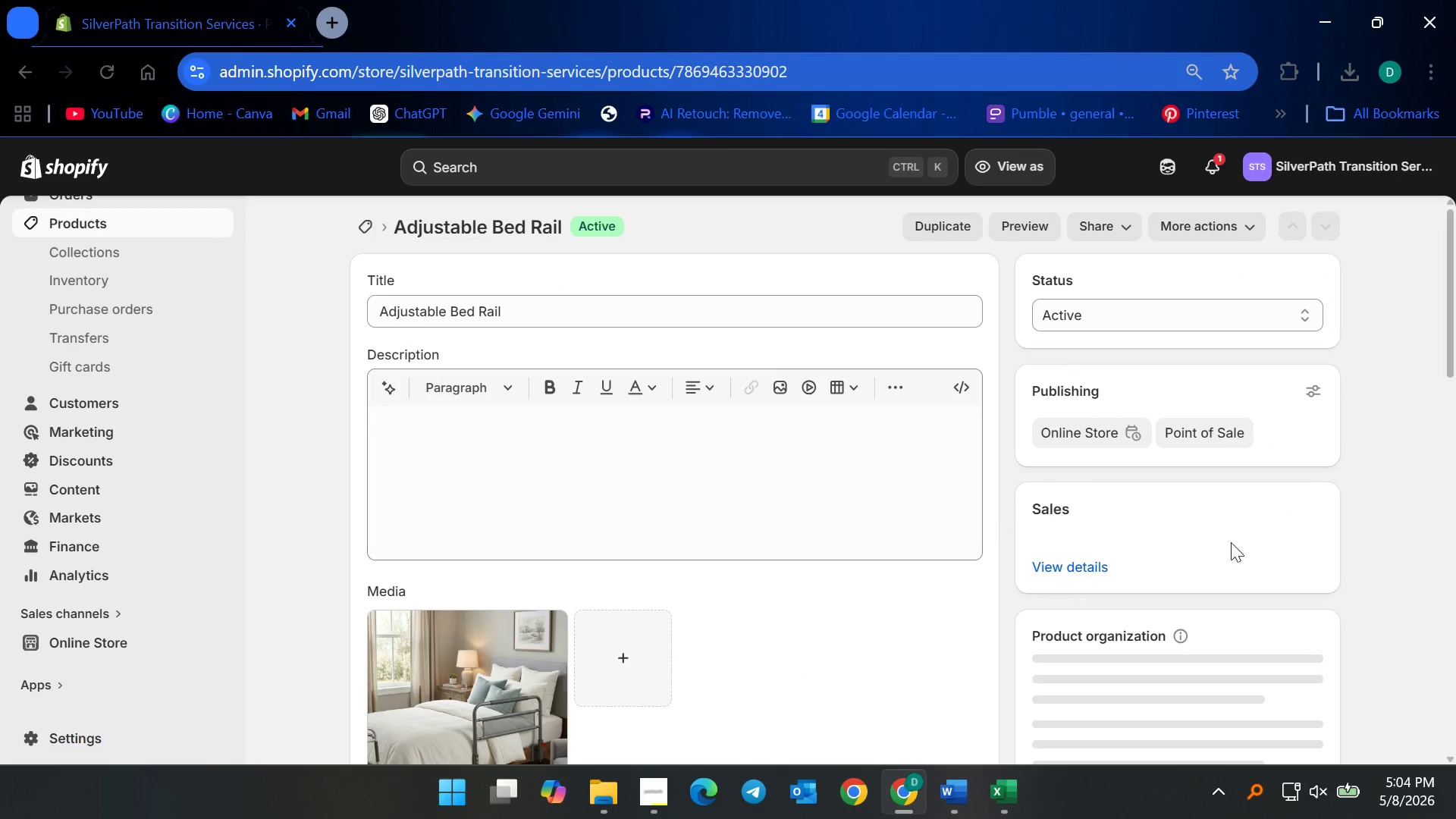 
scroll: coordinate [1131, 536], scroll_direction: down, amount: 6.0
 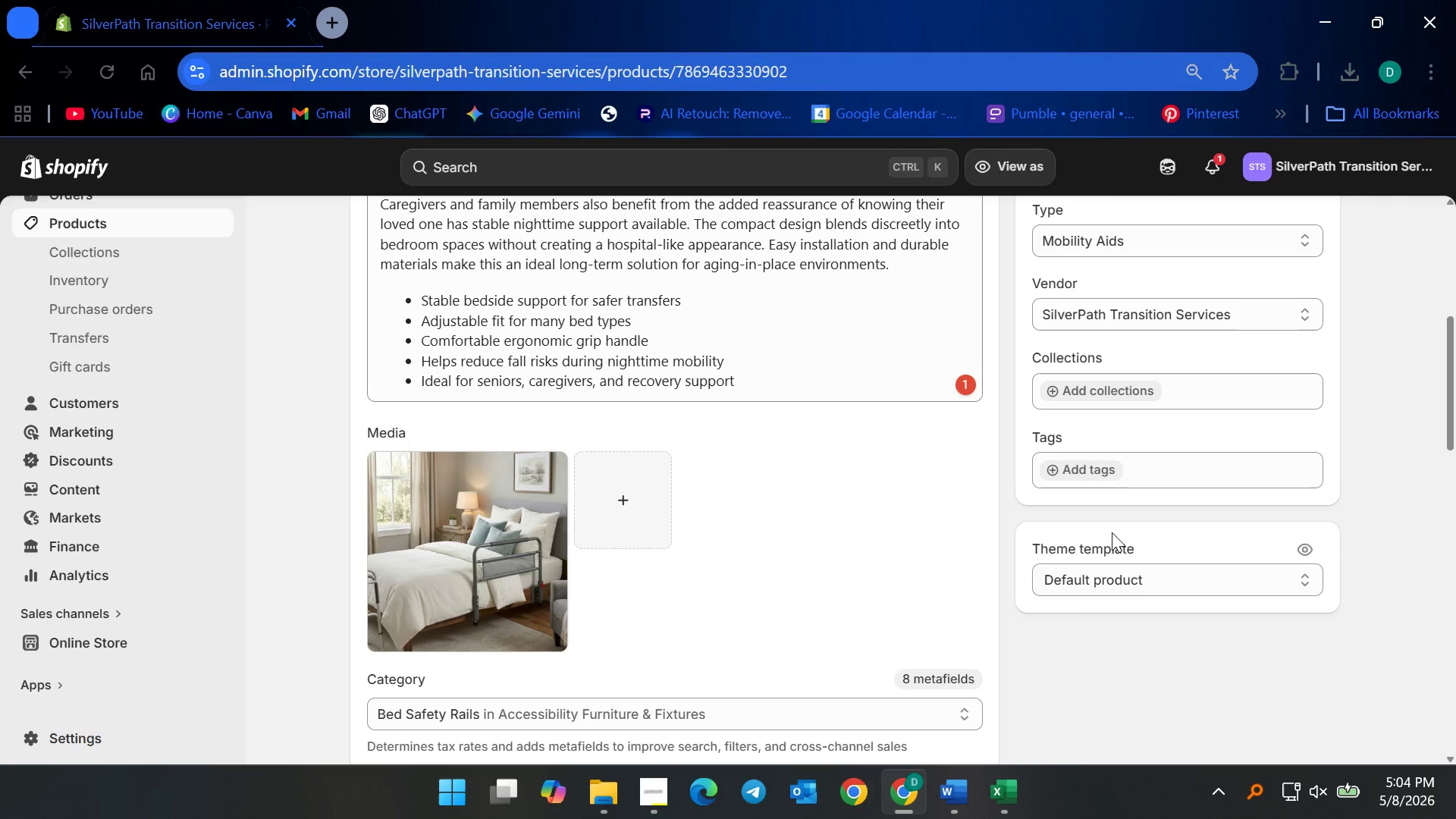 
wait(5.01)
 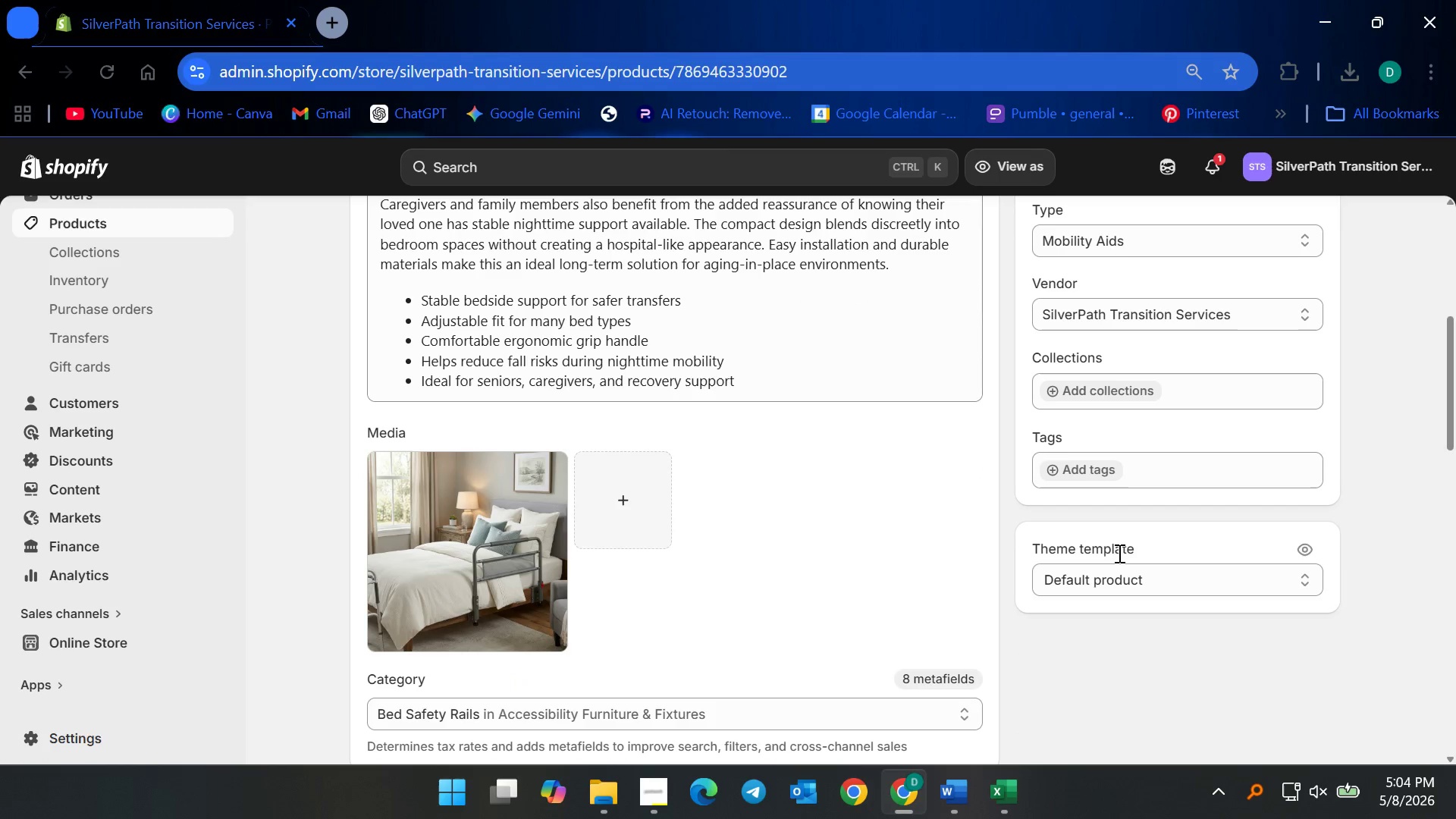 
left_click([648, 790])